 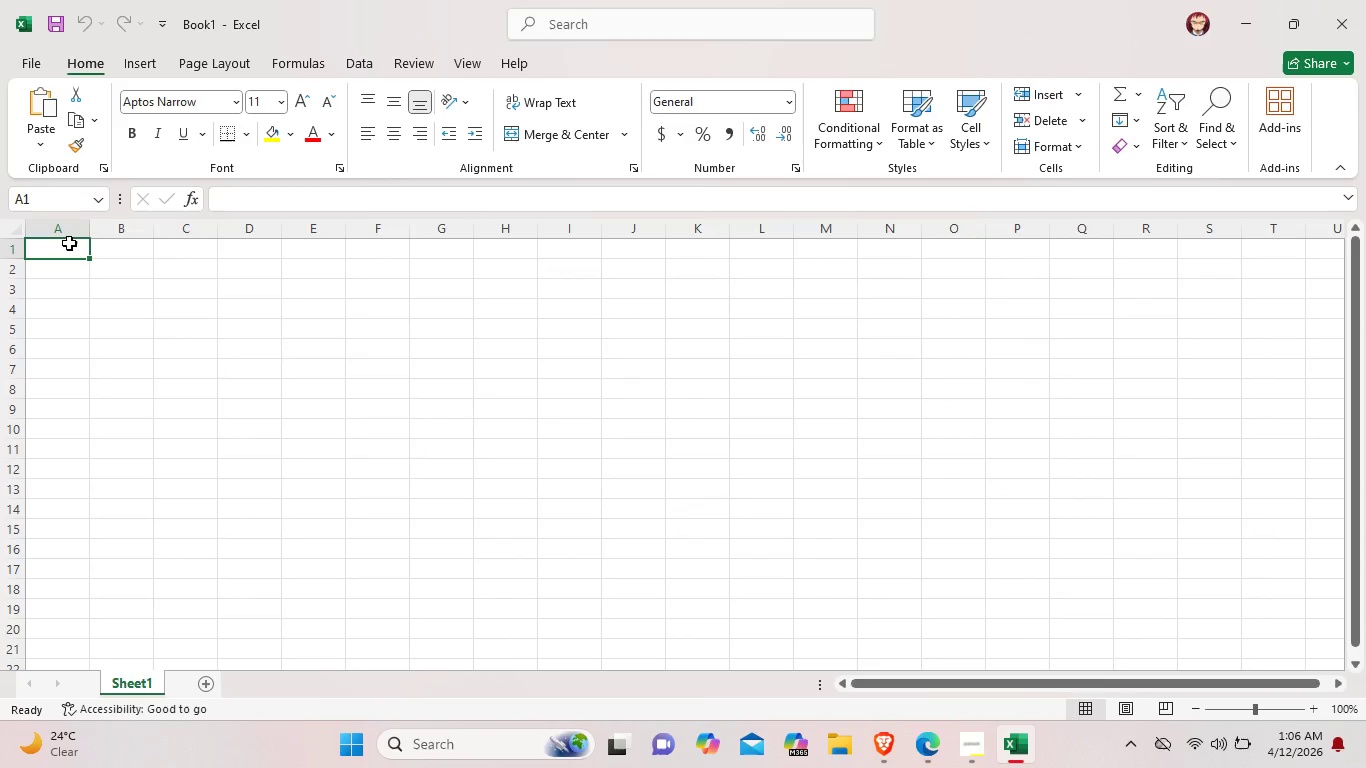 
right_click([150, 681])
 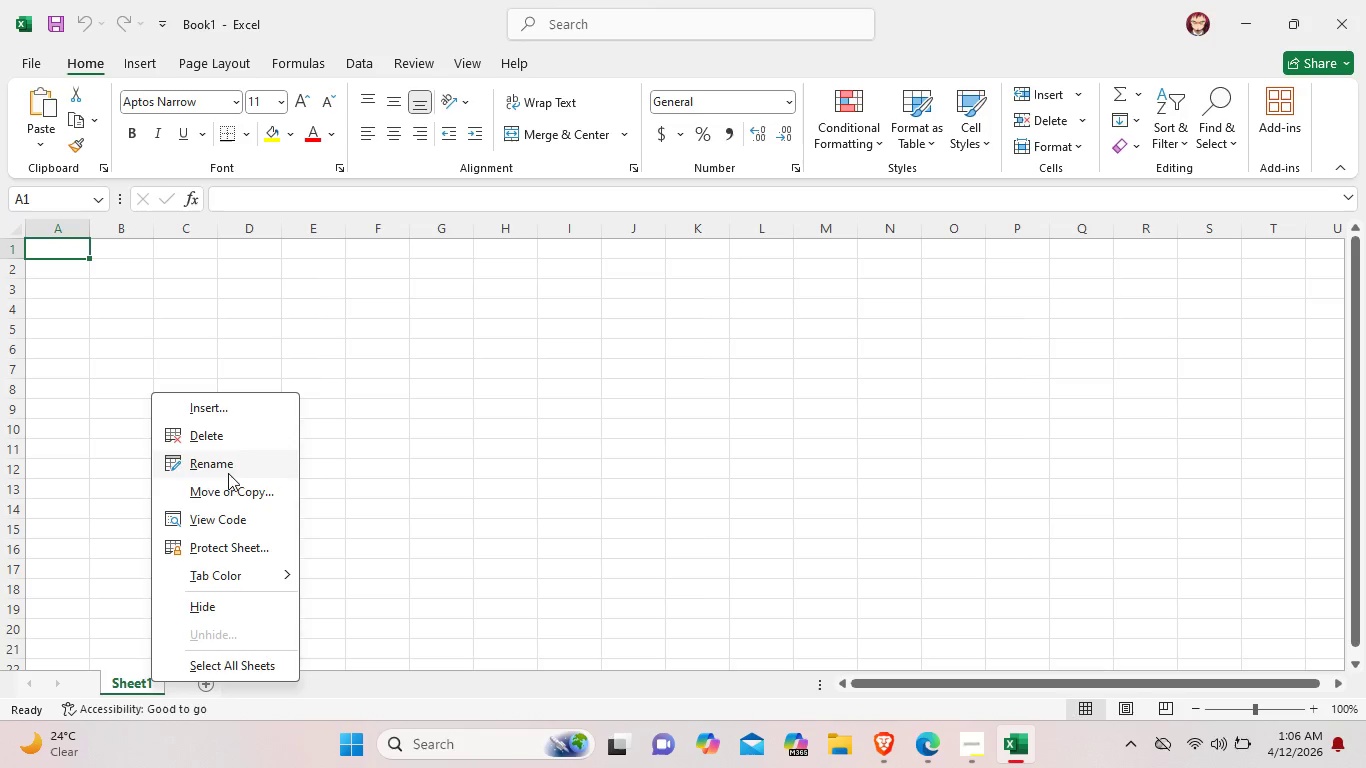 
left_click([228, 465])
 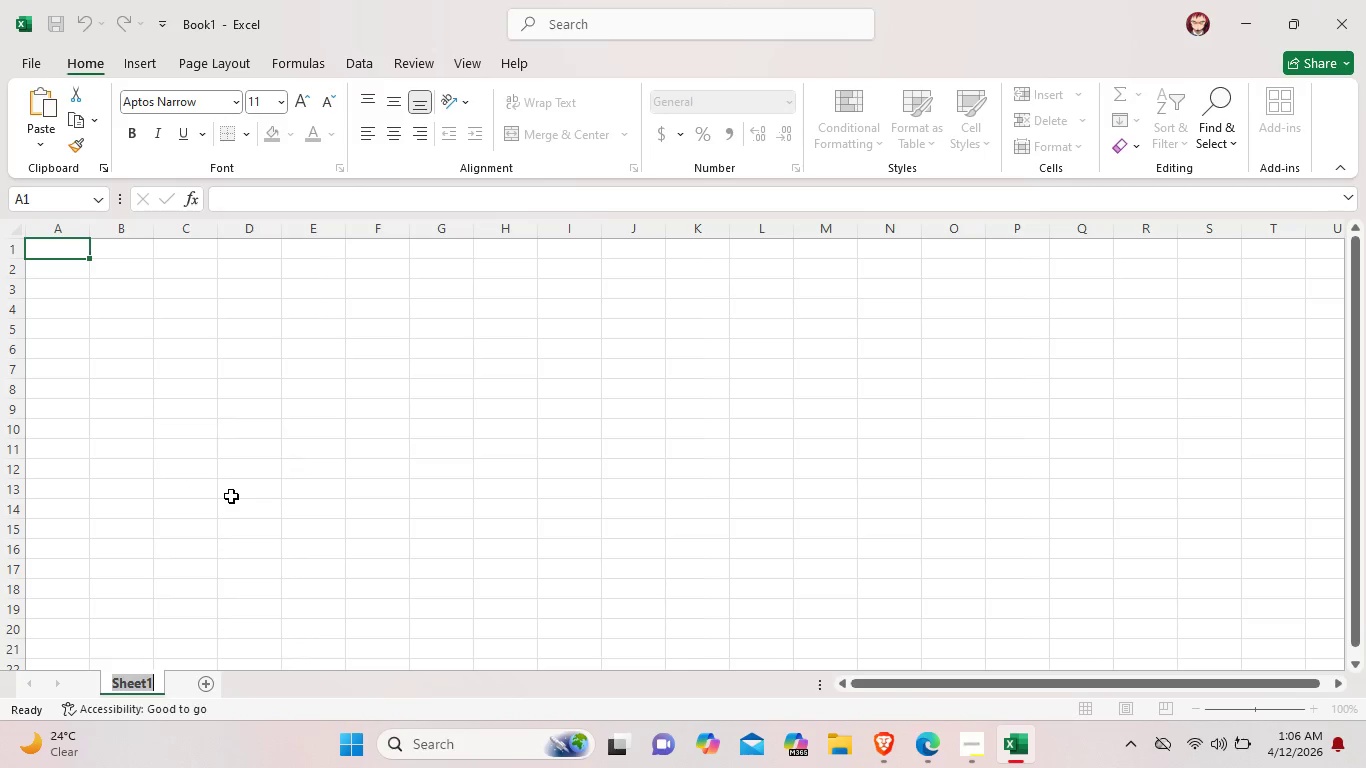 
key(Backspace)
 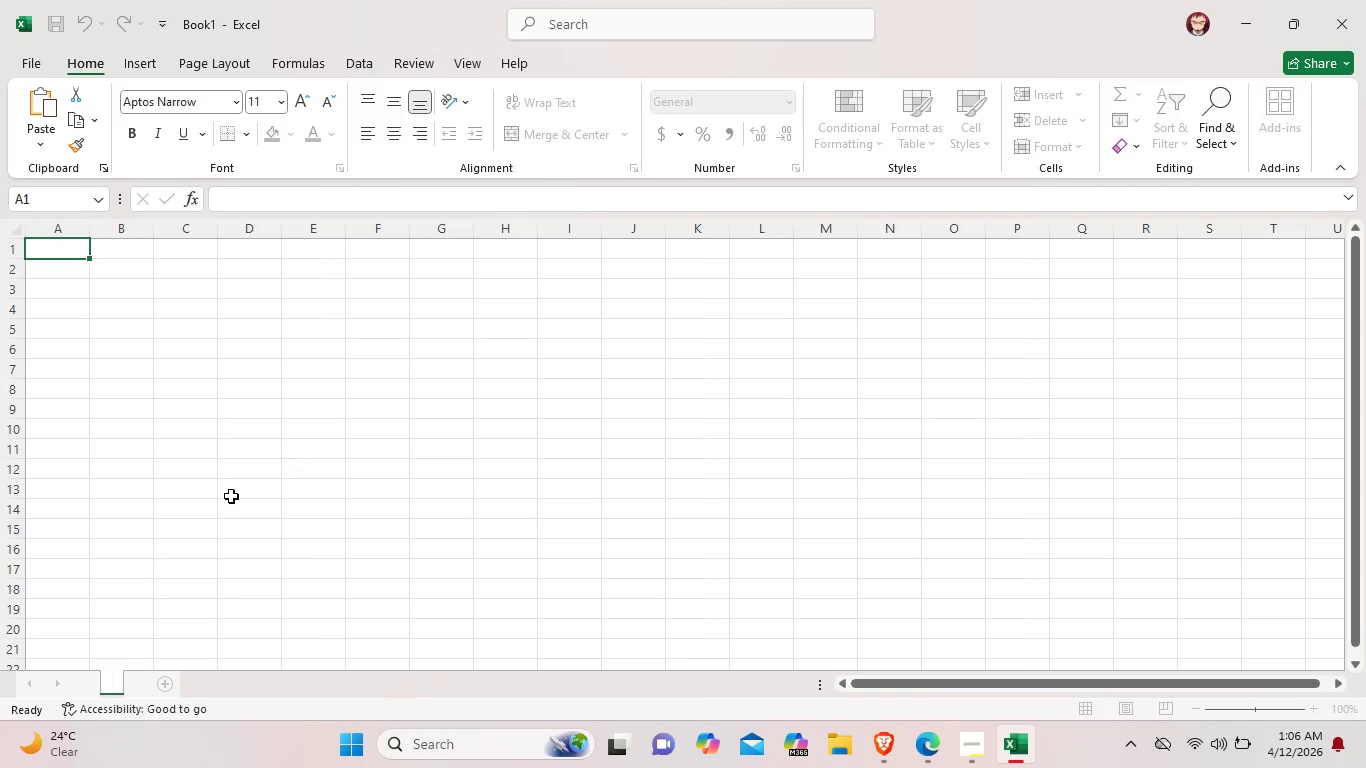 
key(Backspace)
 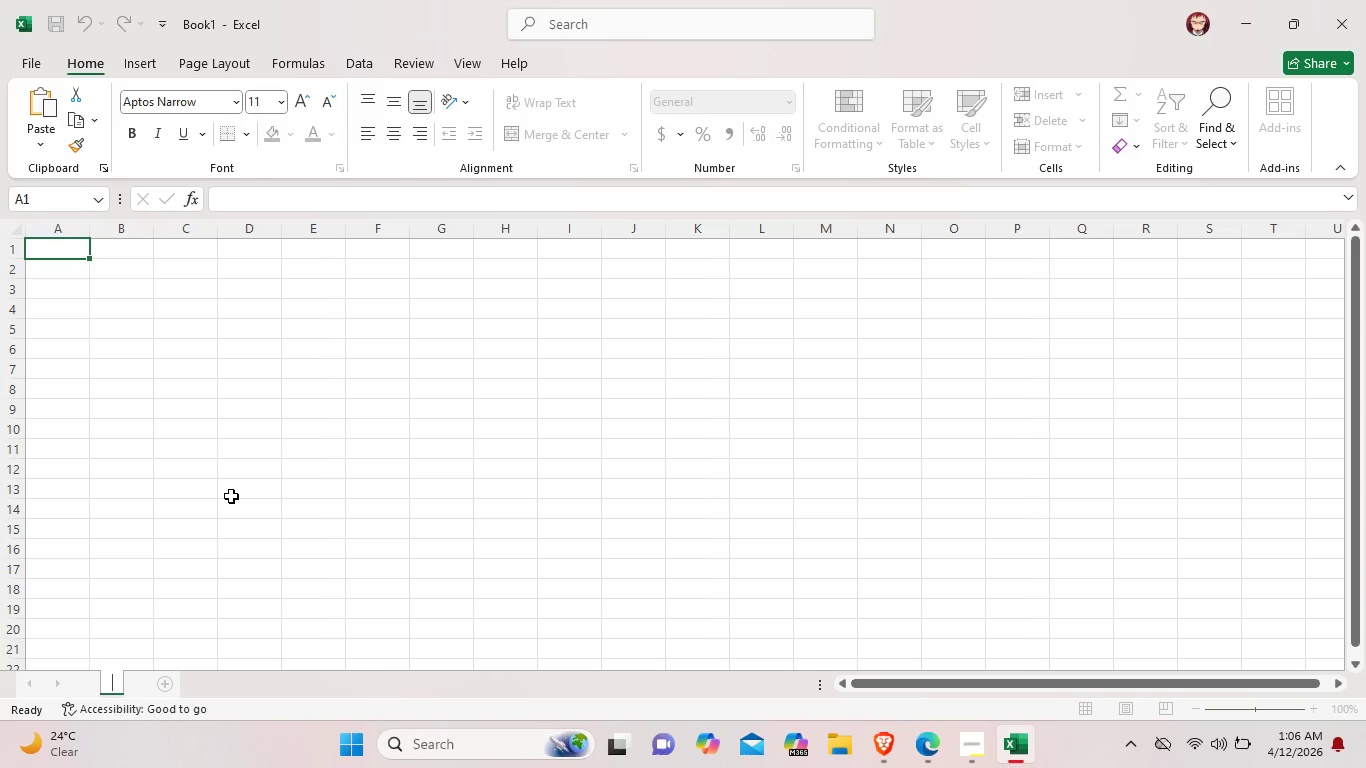 
wait(5.47)
 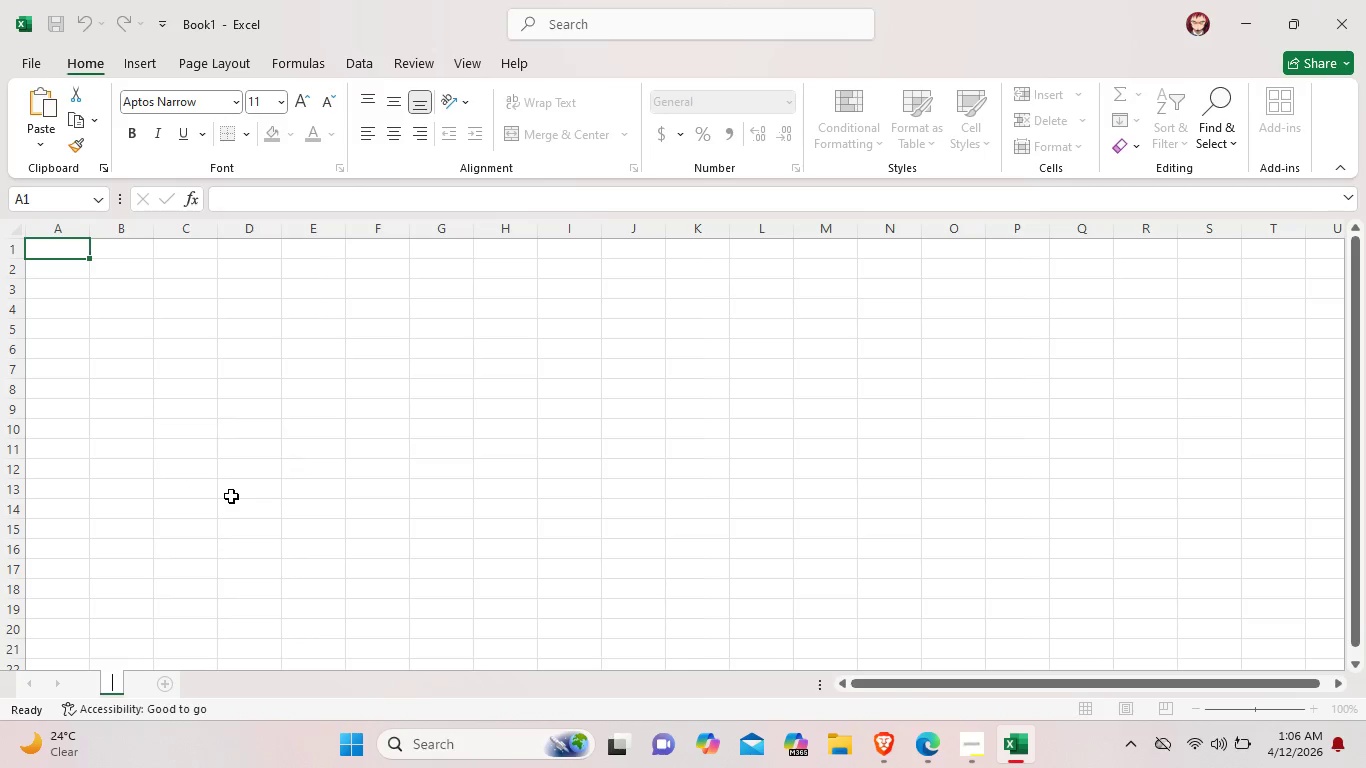 
type(PROJECT_DB)
 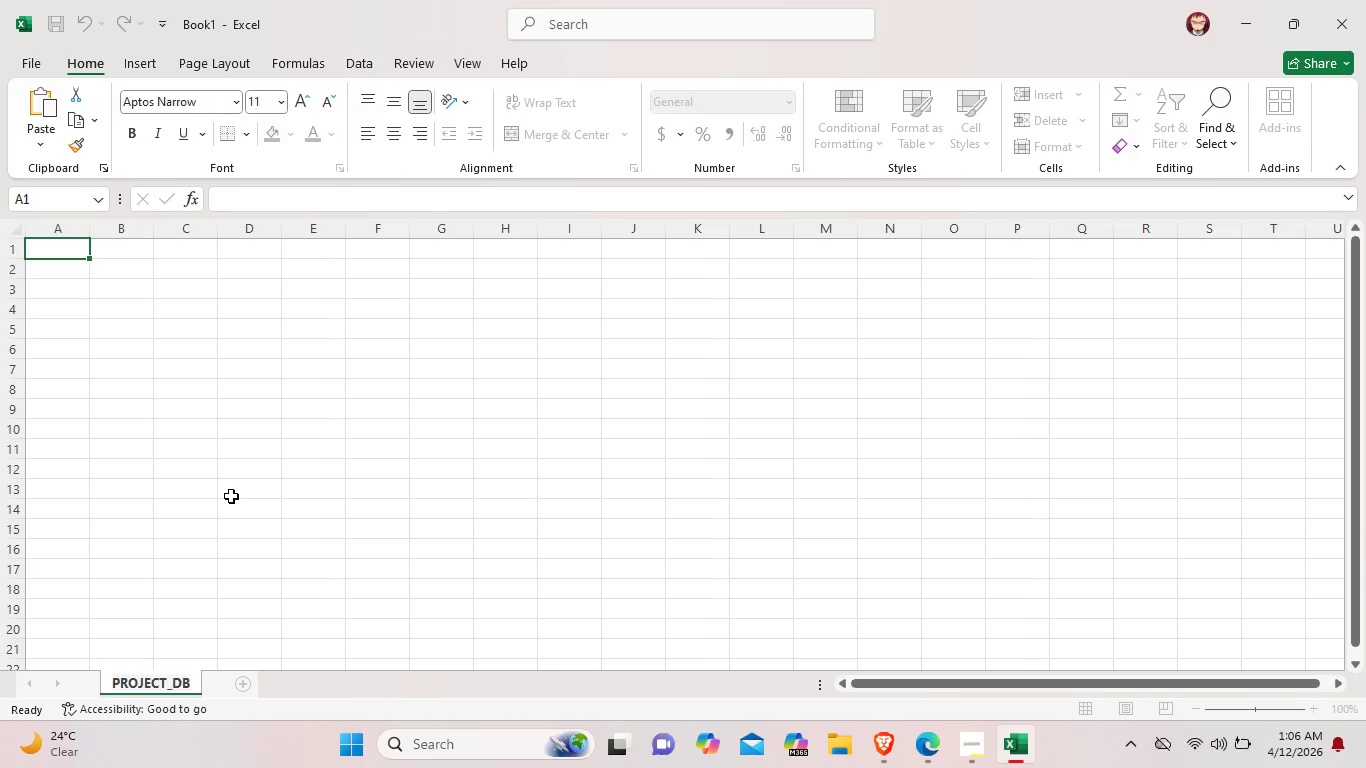 
left_click([302, 687])
 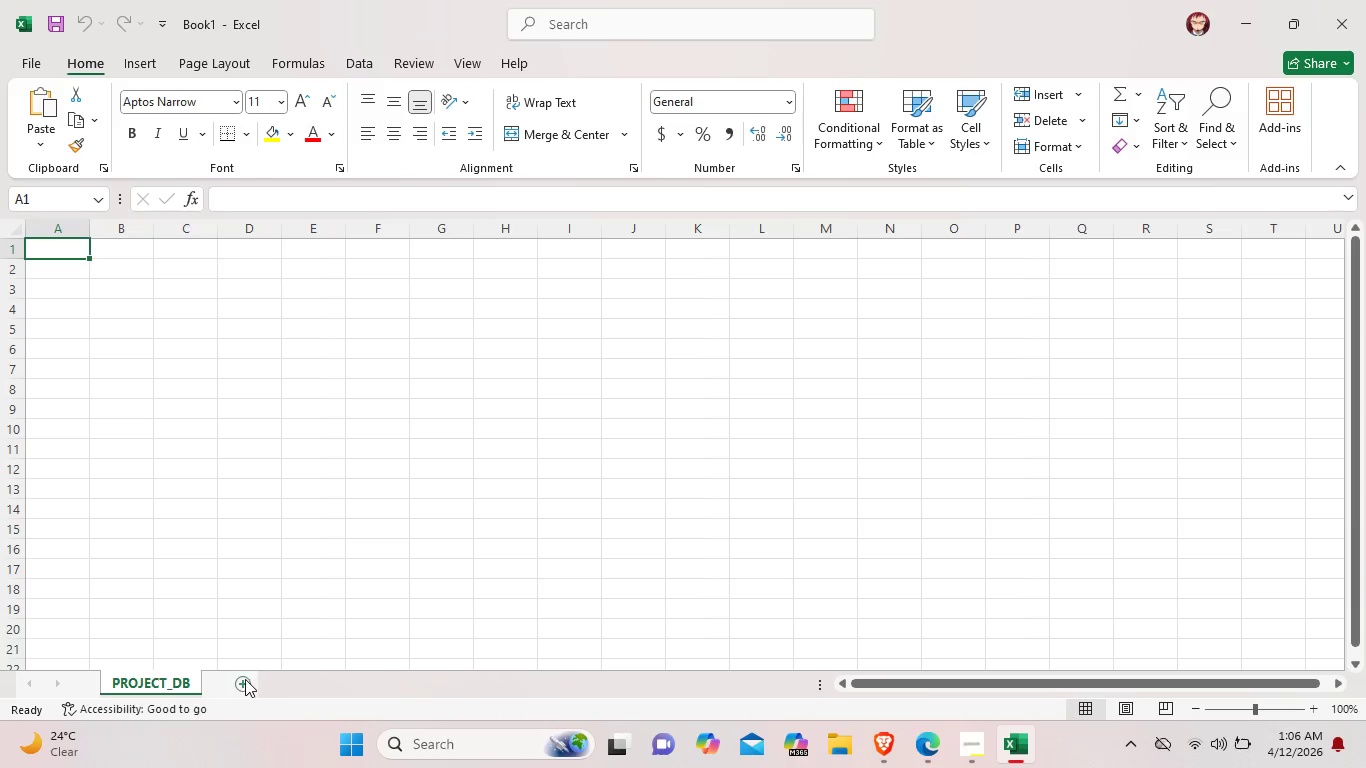 
left_click([245, 679])
 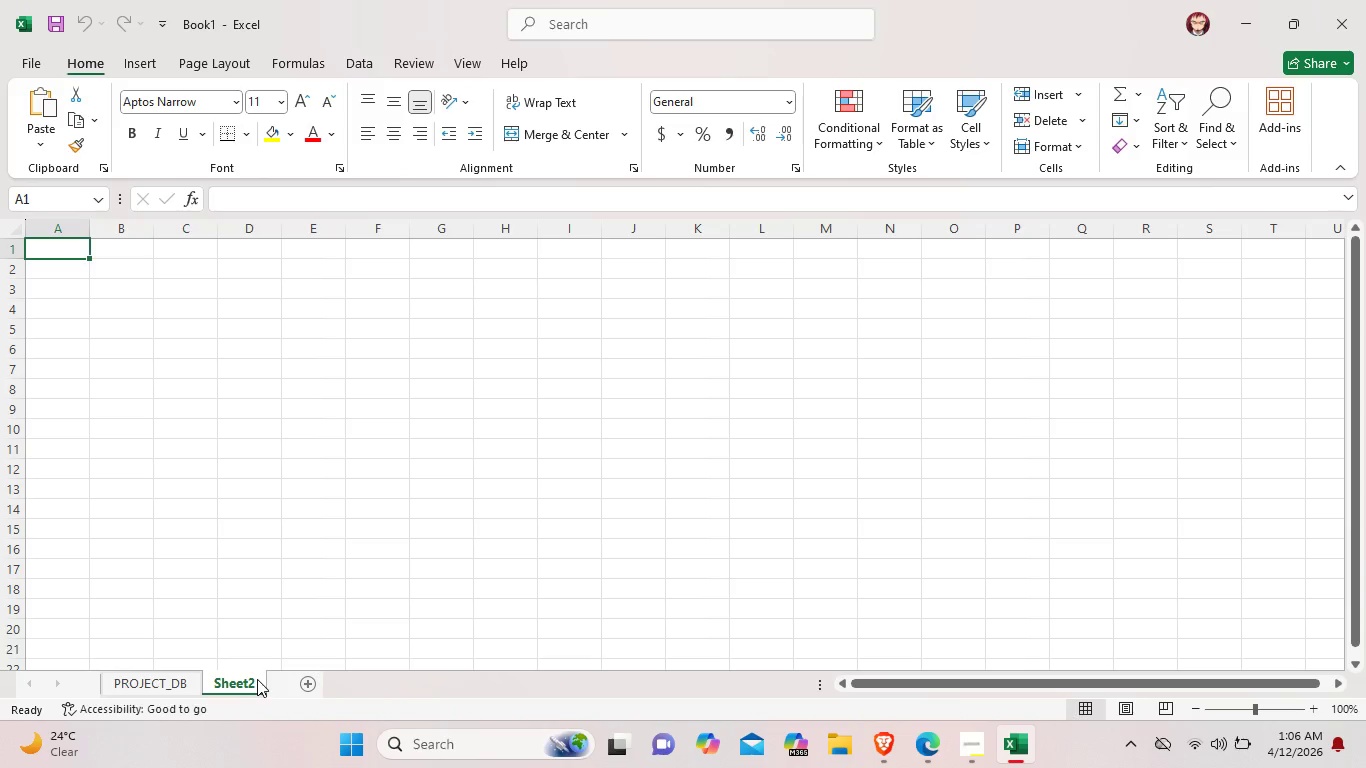 
right_click([254, 679])
 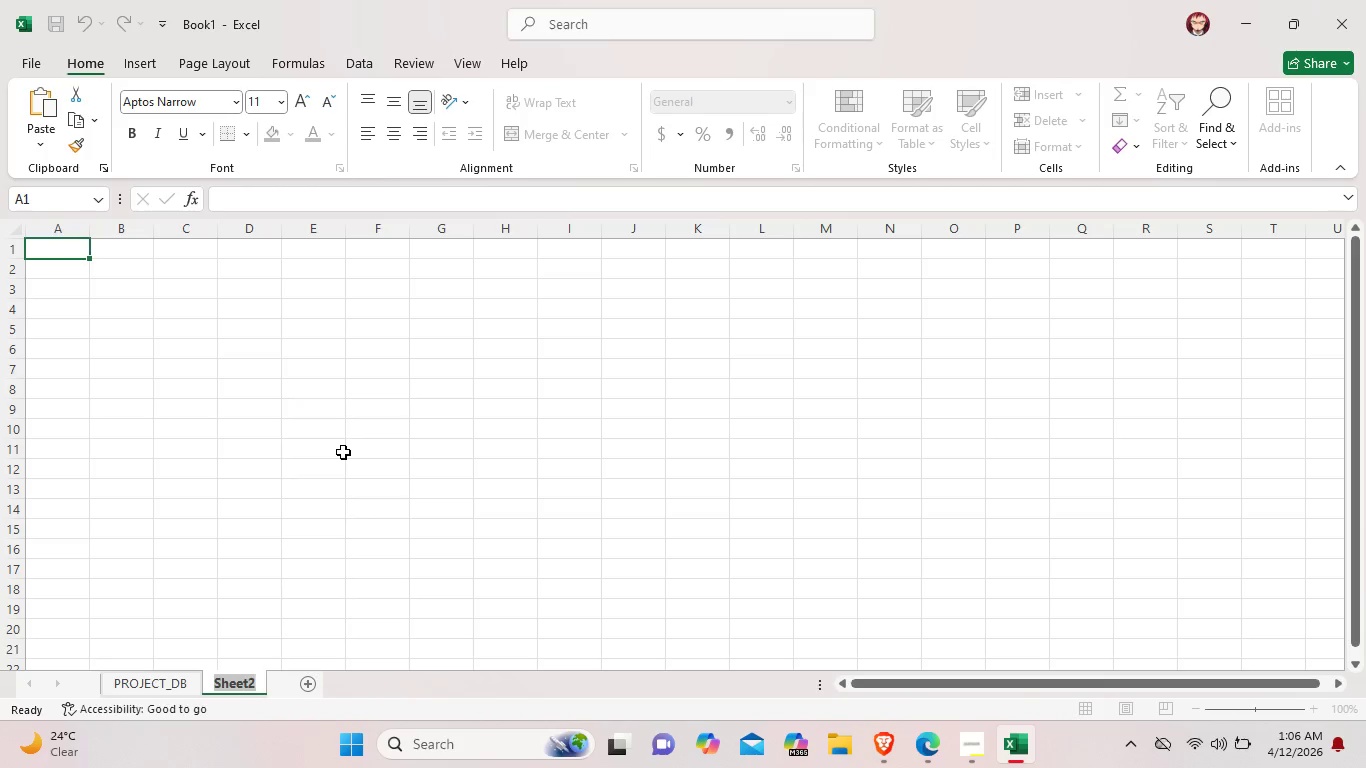 
key(Backspace)
type(RESCOUR)
 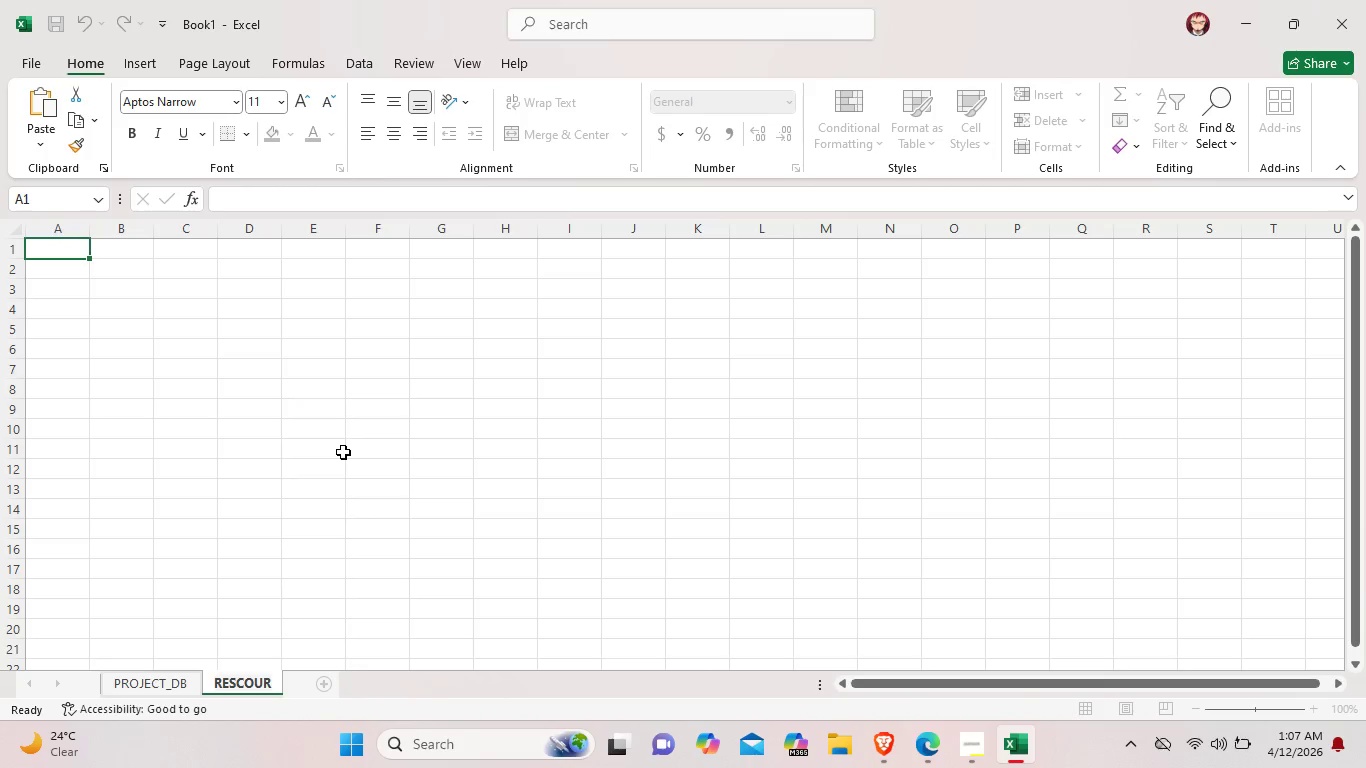 
wait(6.0)
 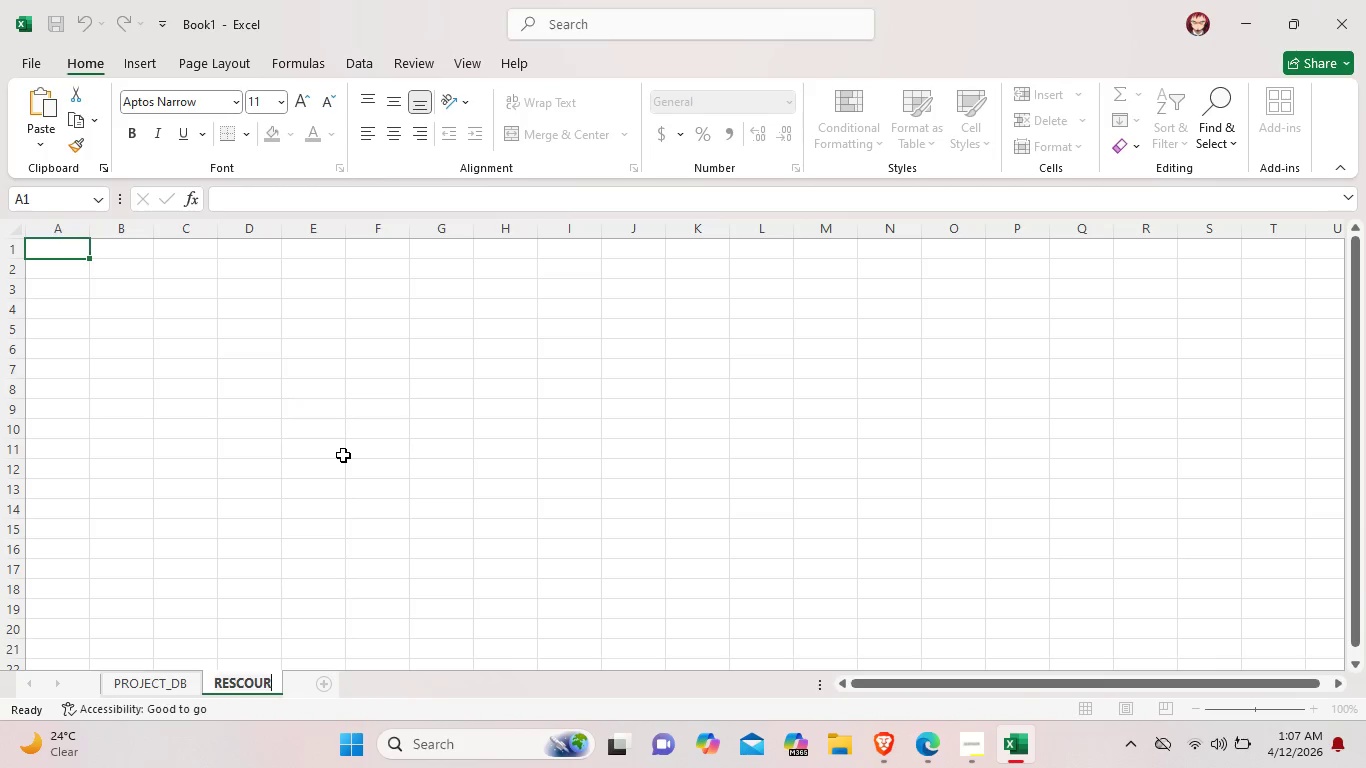 
key(Backspace)
key(Backspace)
key(Backspace)
key(Backspace)
type(OURCE_LIB)
 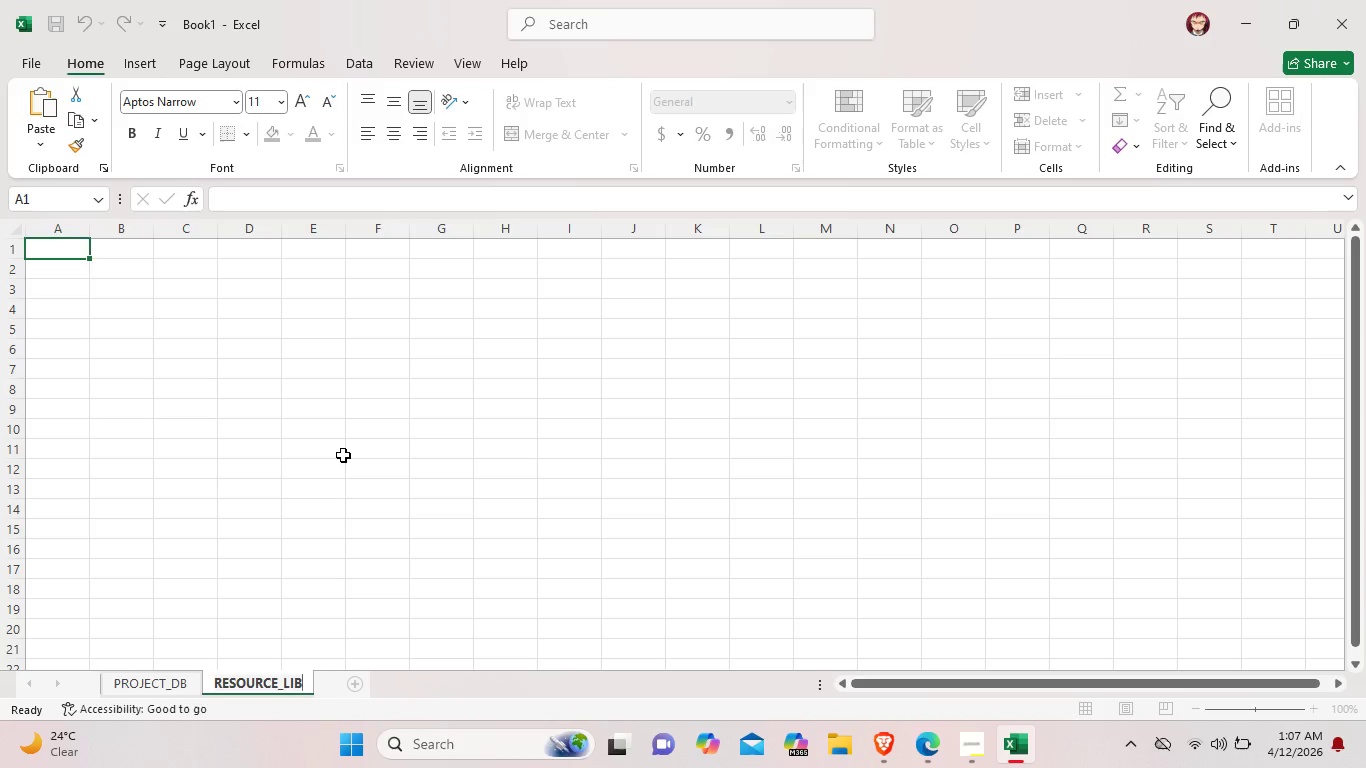 
left_click([453, 686])
 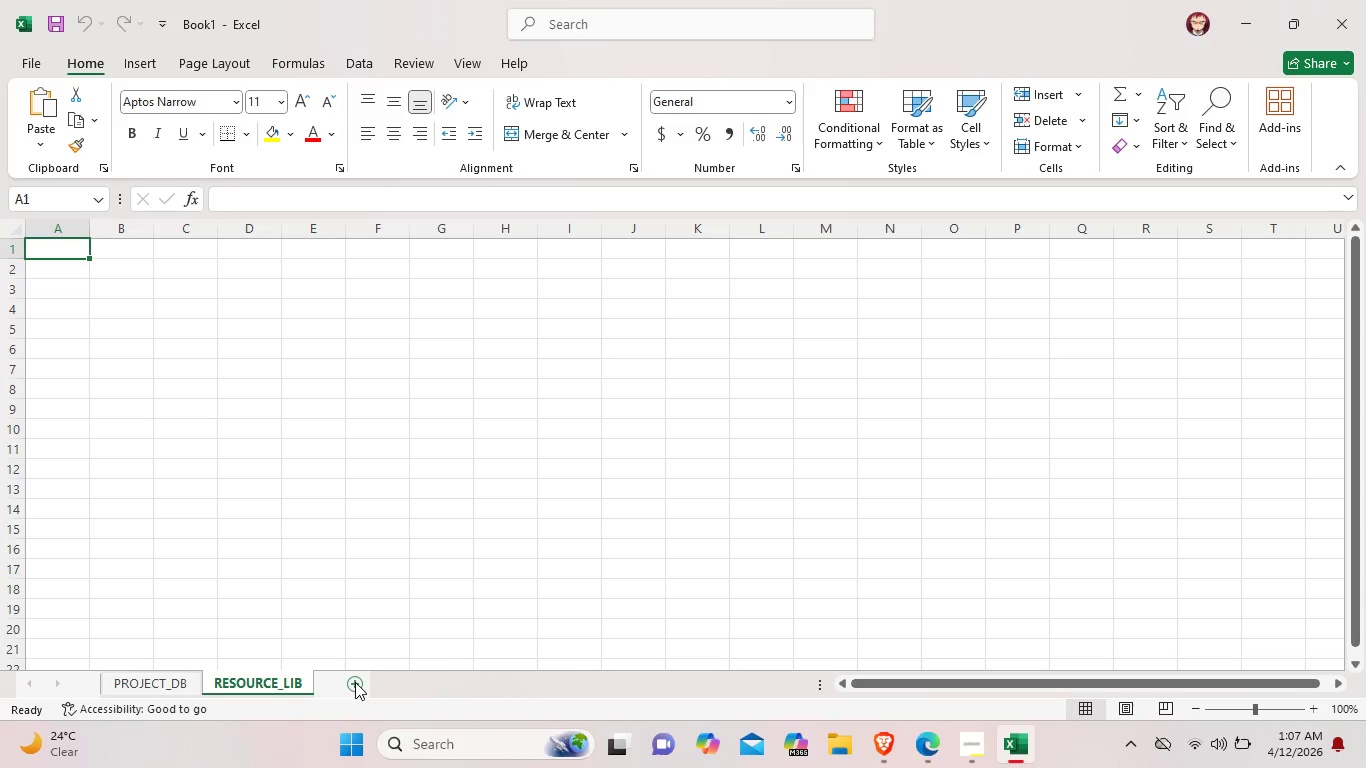 
left_click([355, 682])
 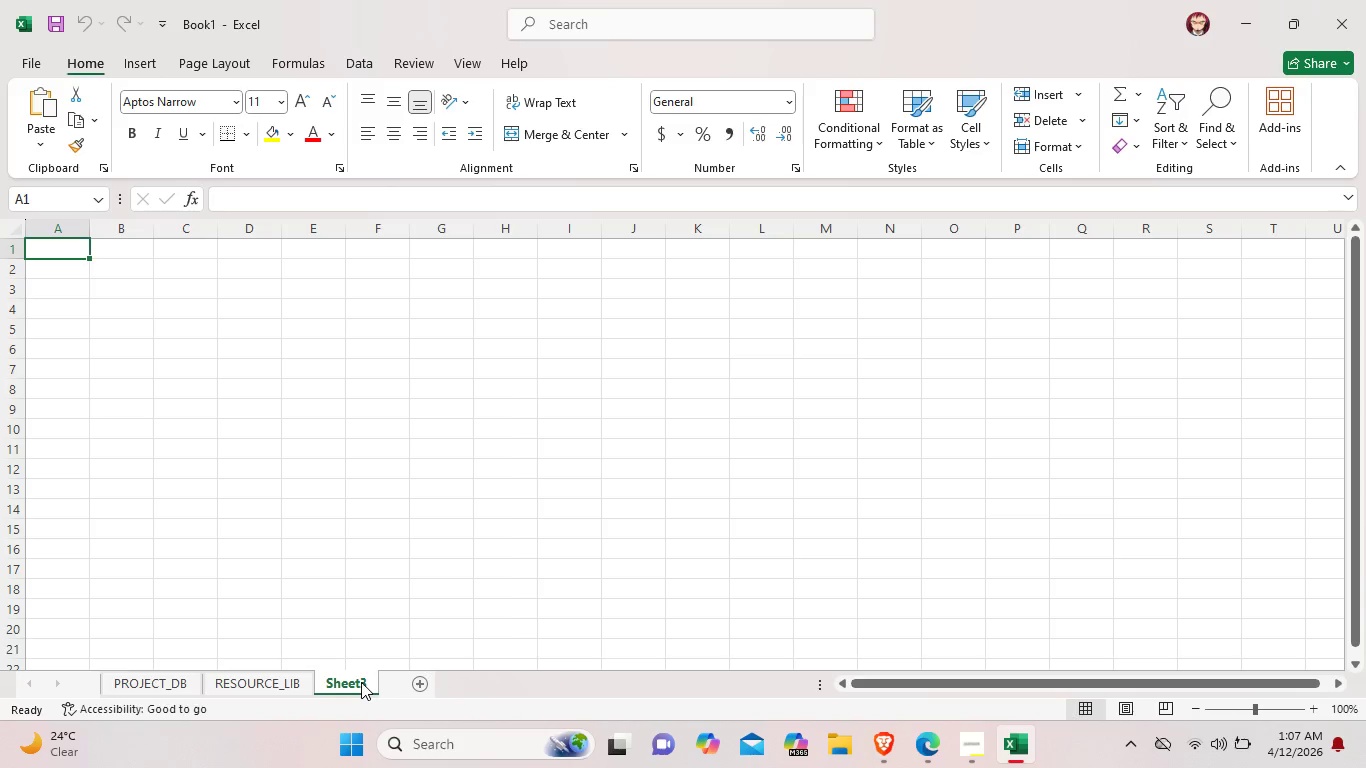 
right_click([362, 682])
 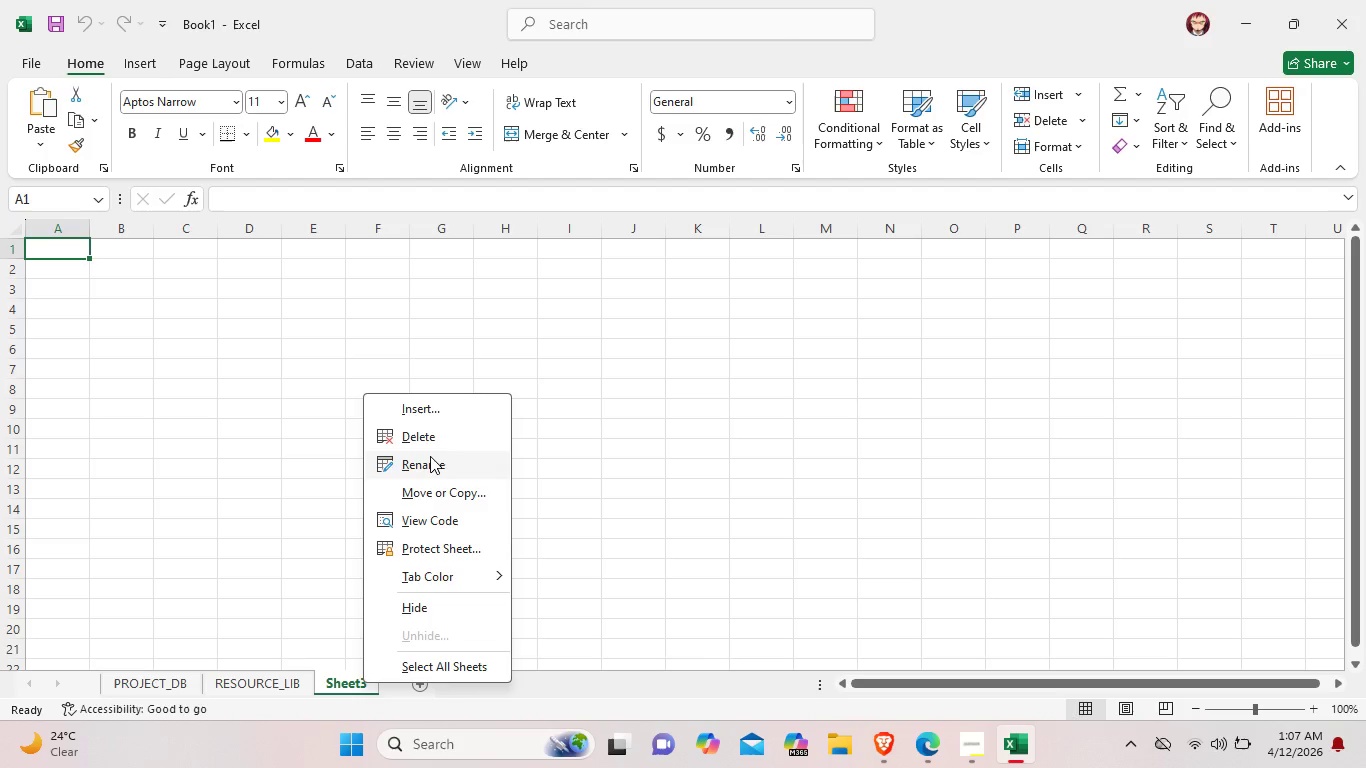 
left_click([430, 456])
 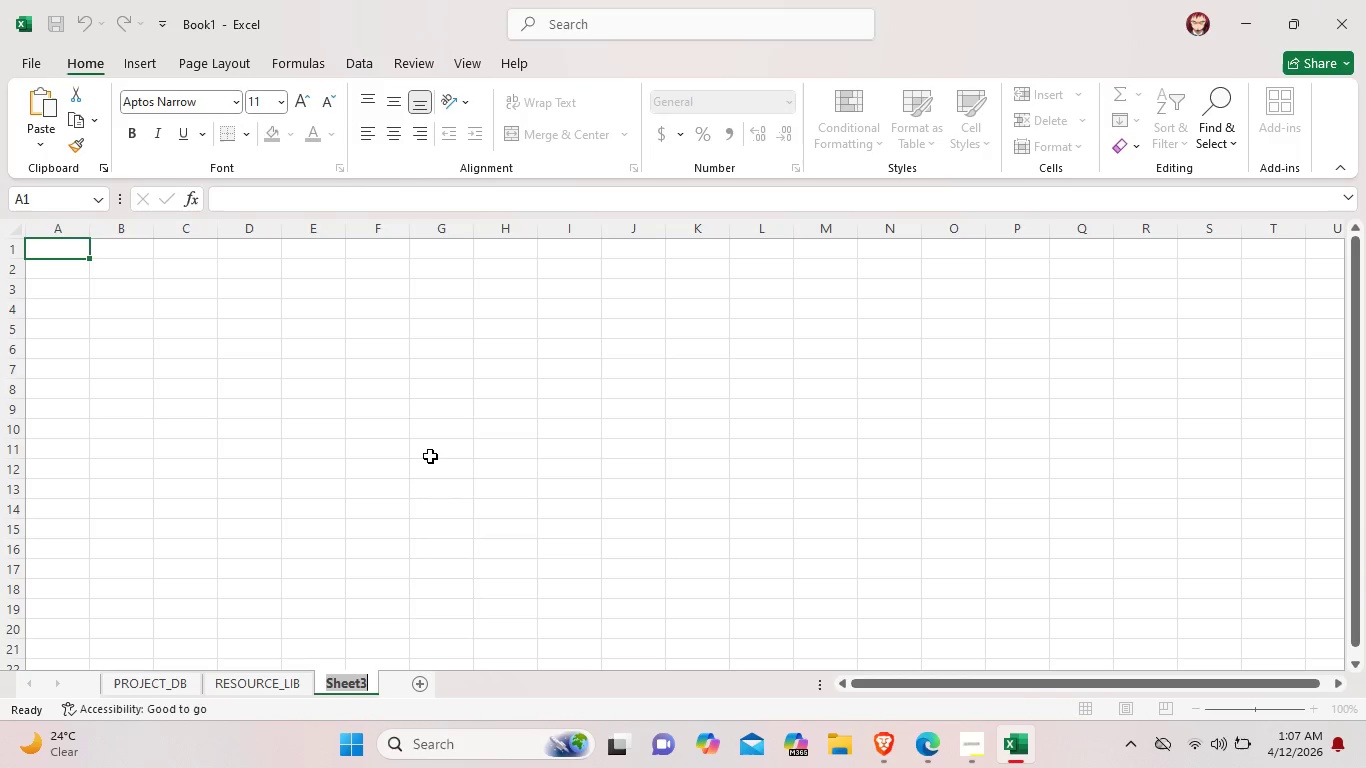 
key(Backspace)
key(Backspace)
key(Backspace)
key(Backspace)
type(GIANTT_SCHE)
 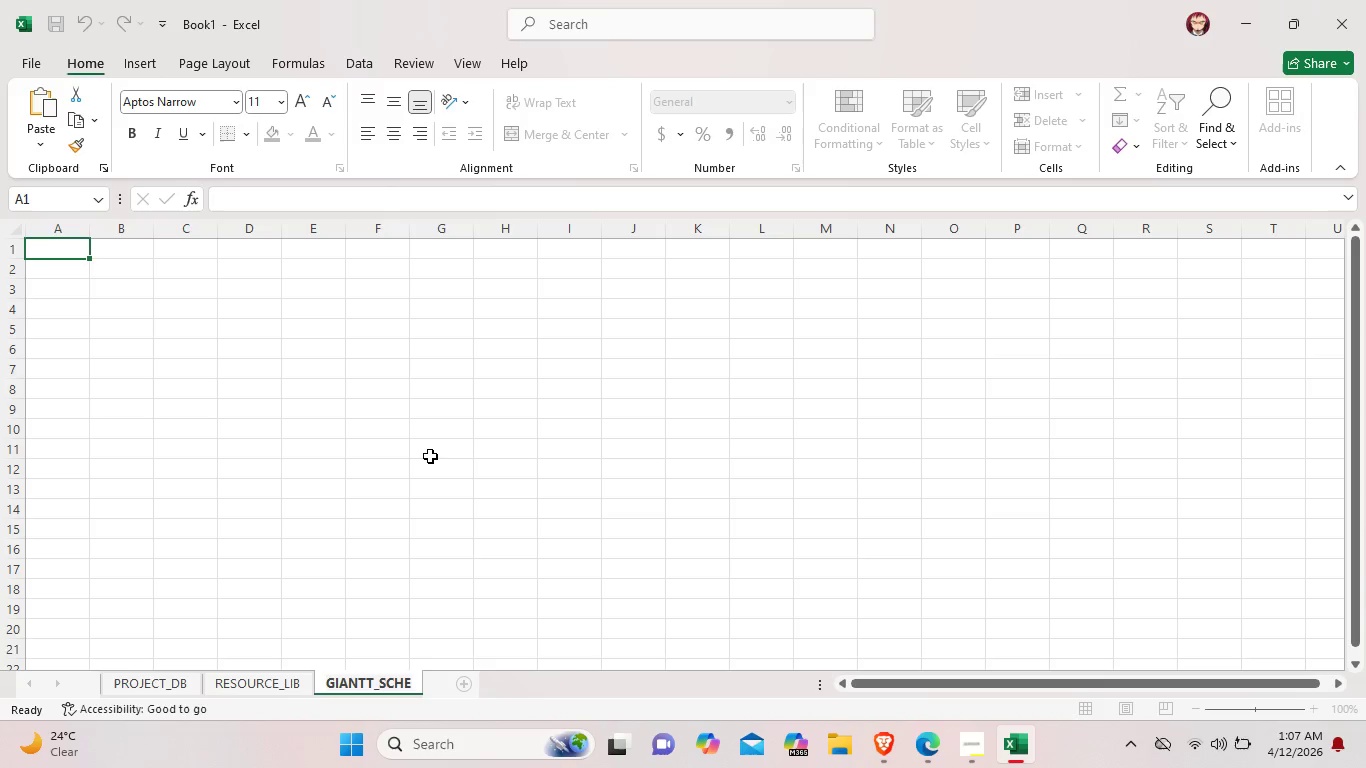 
type(DULER)
 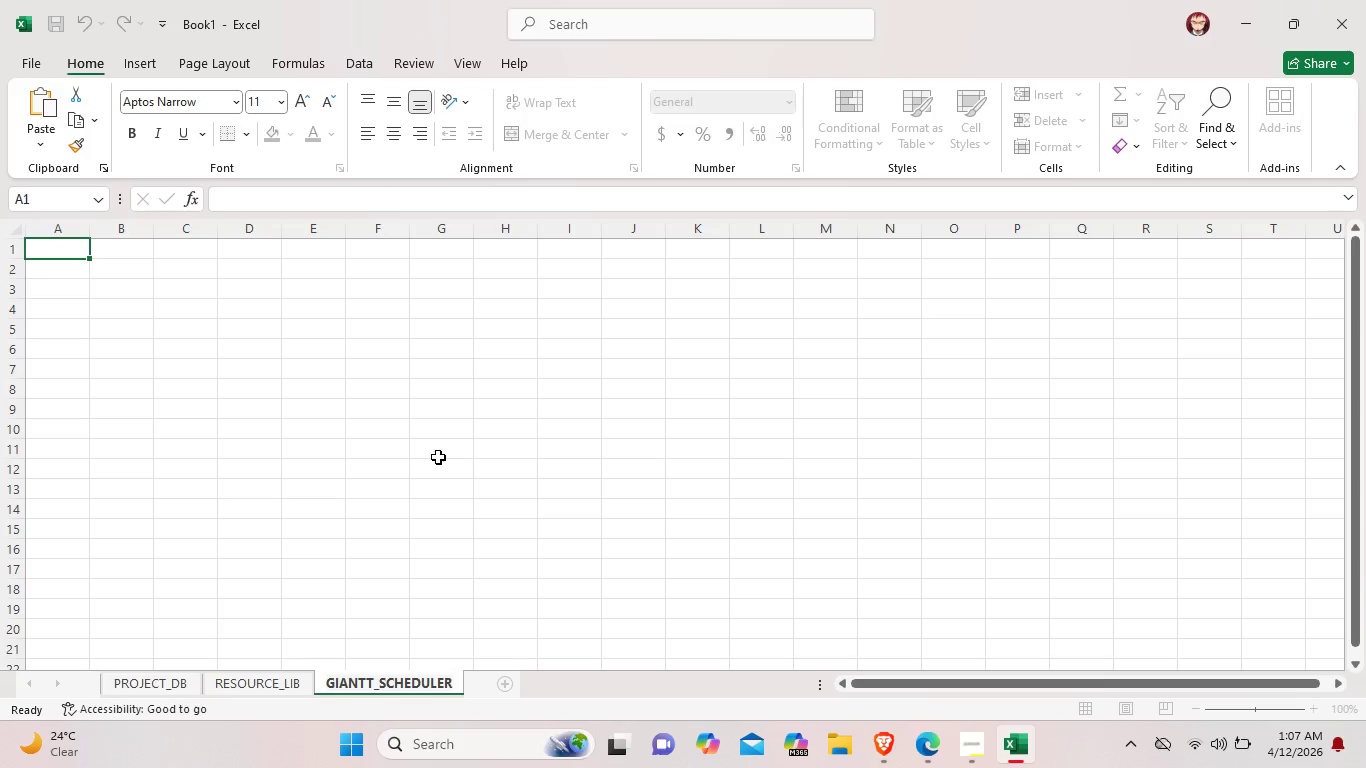 
left_click([550, 686])
 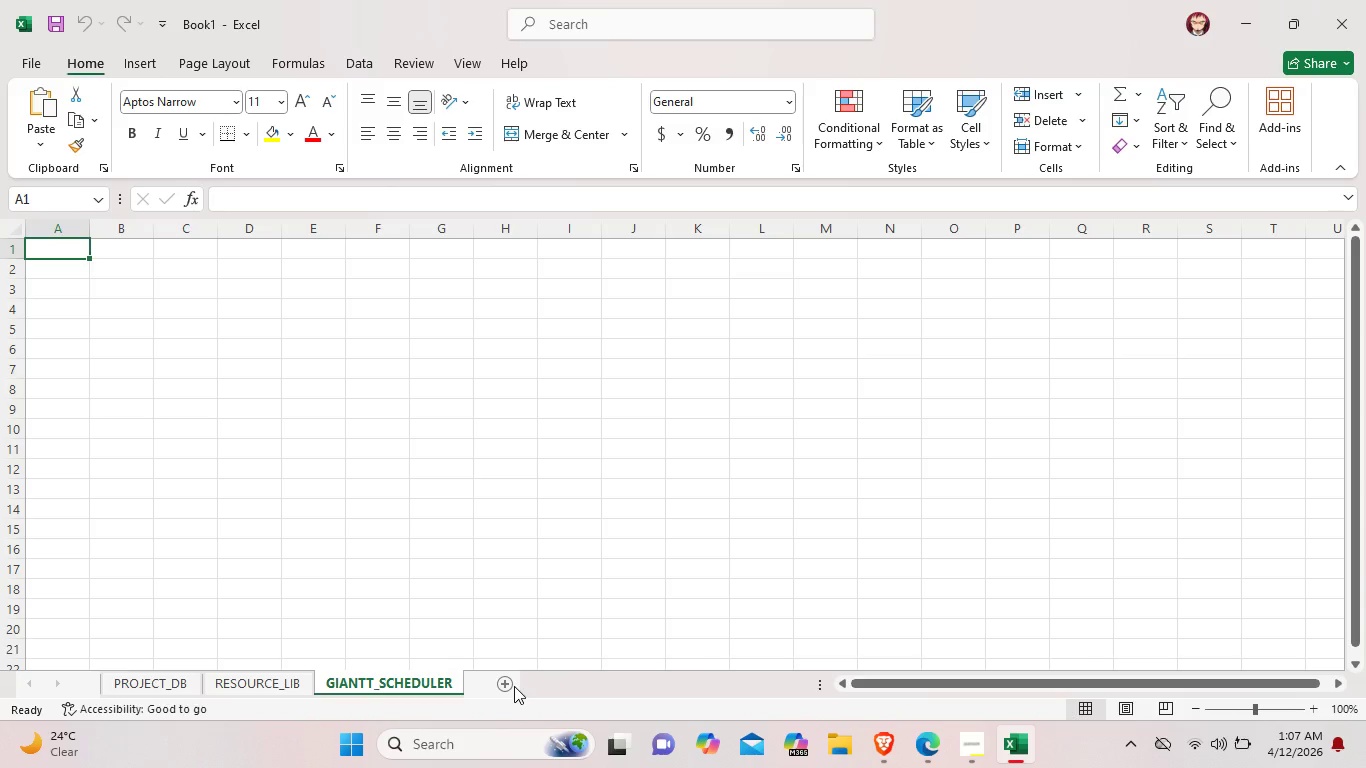 
left_click([509, 685])
 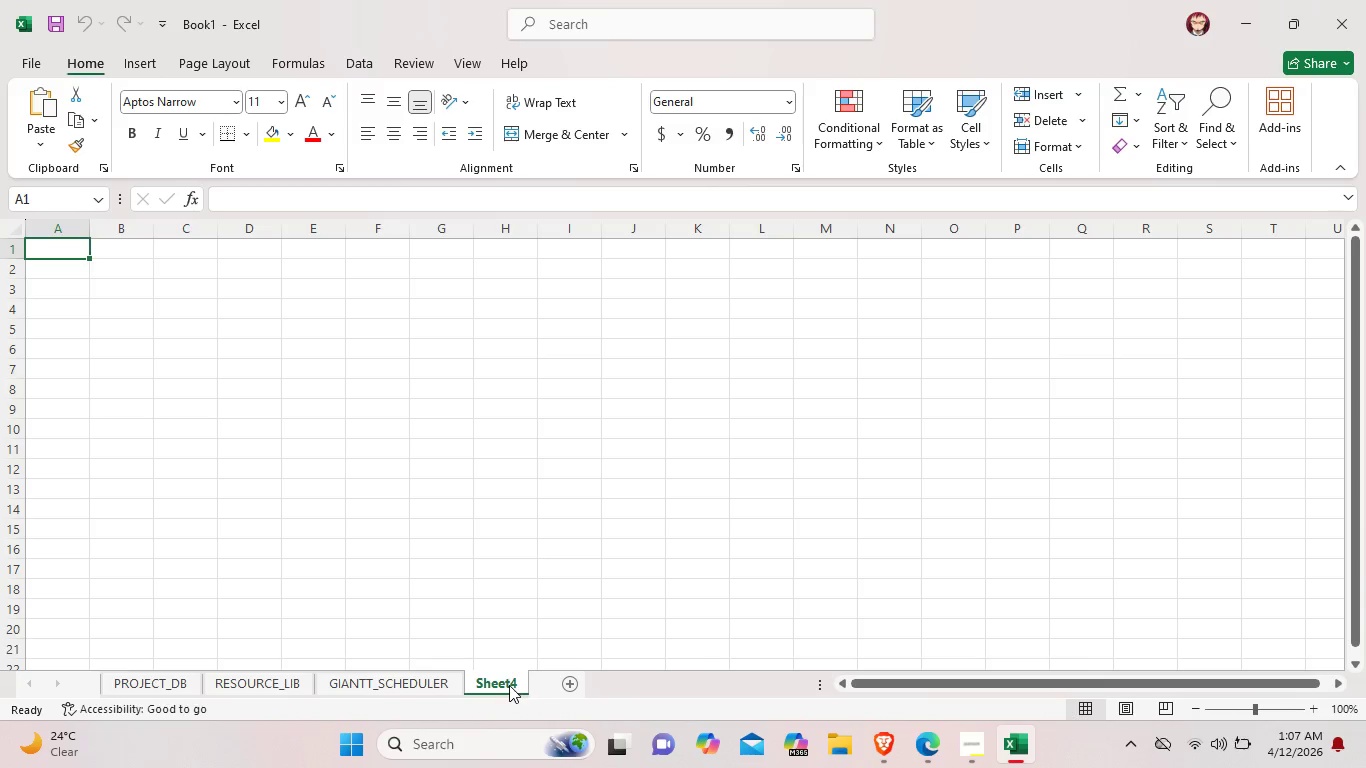 
right_click([507, 680])
 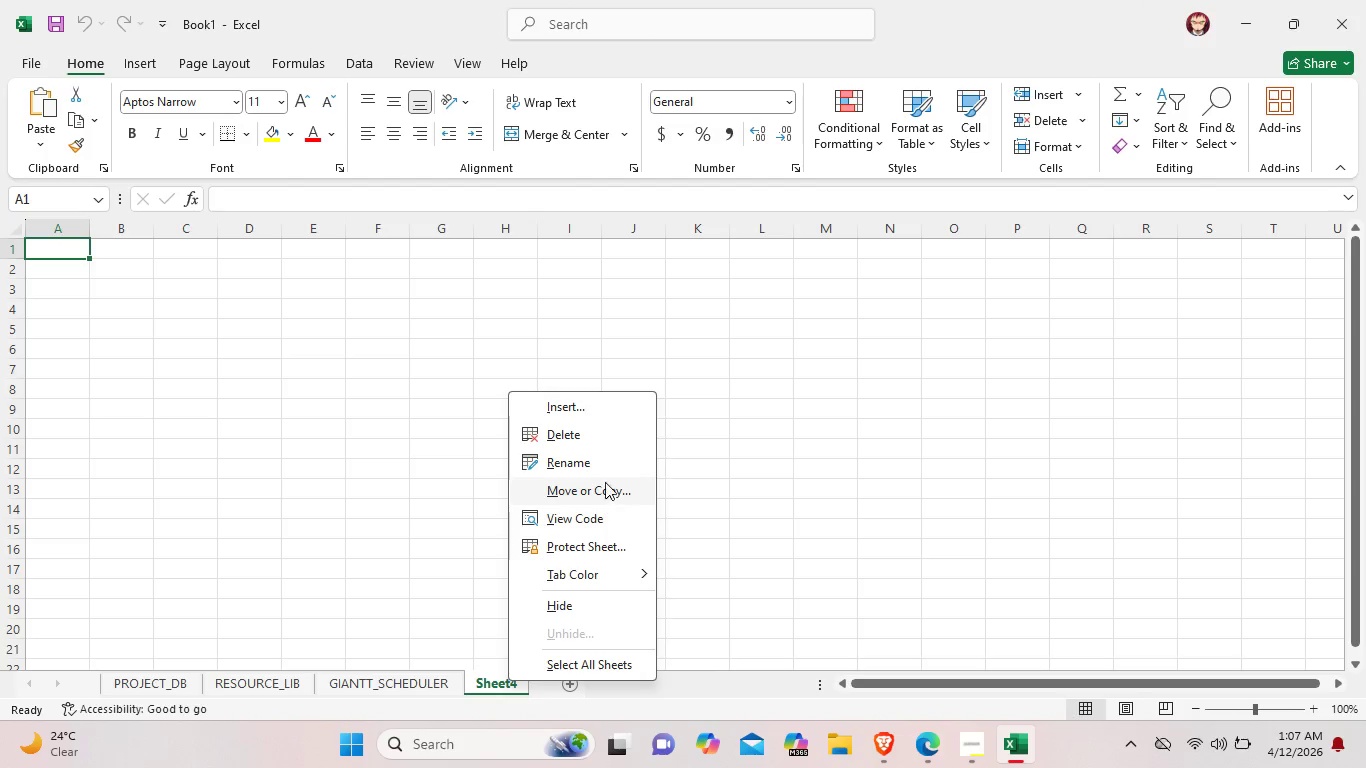 
left_click([604, 462])
 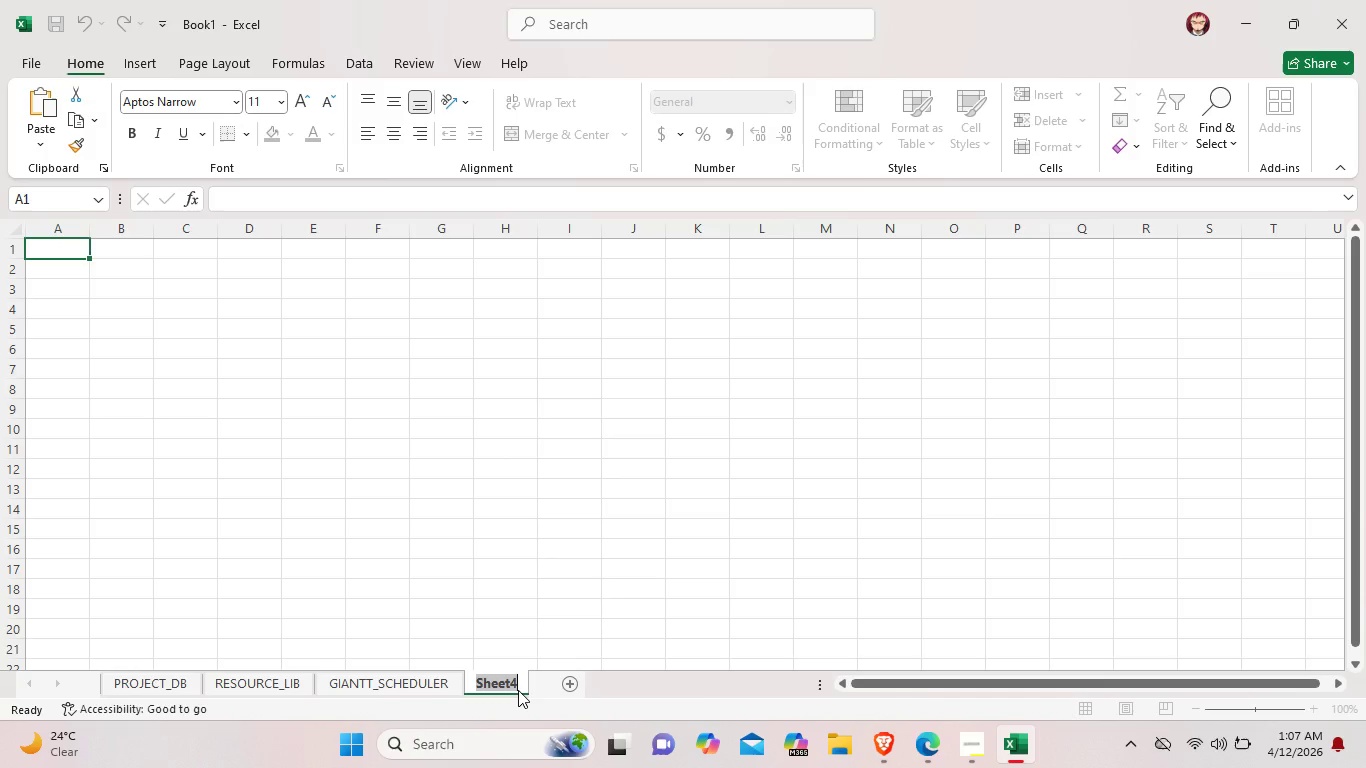 
key(Backspace)
 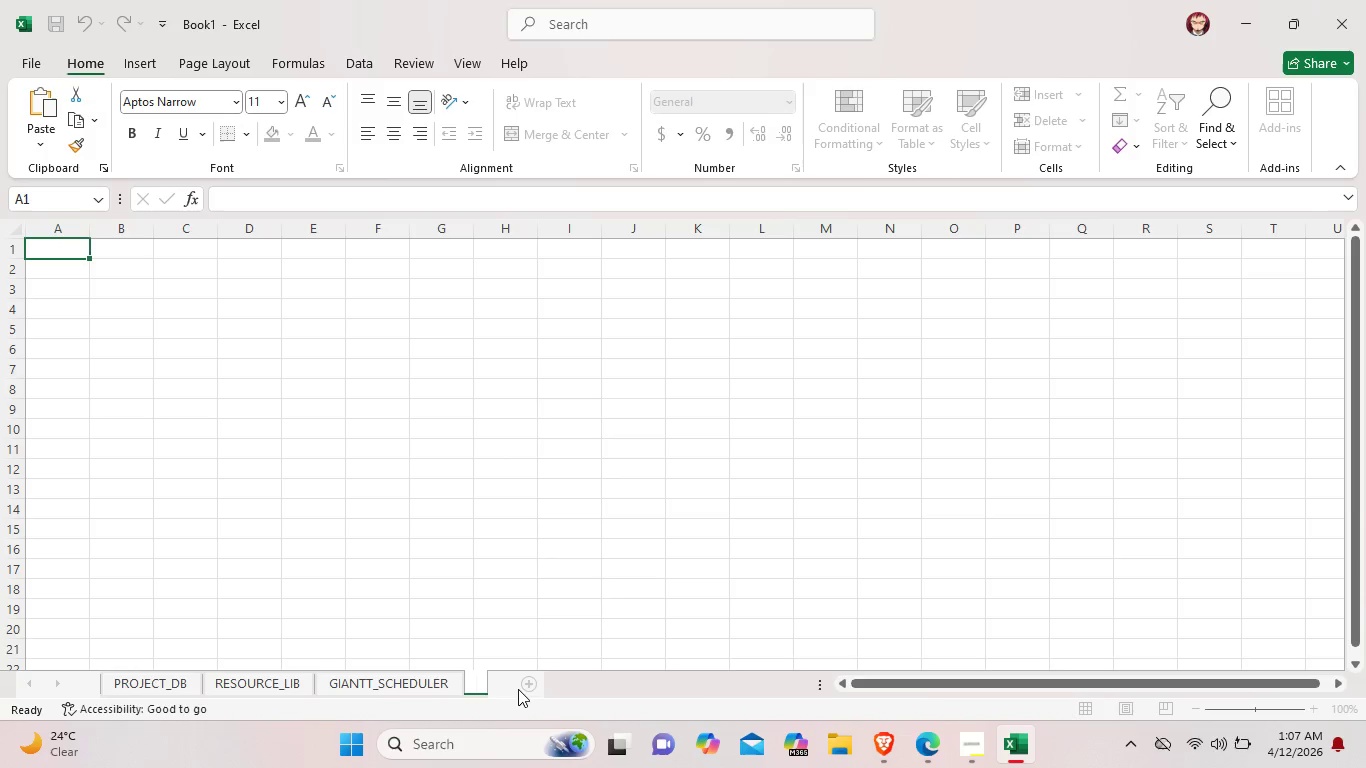 
key(Backspace)
 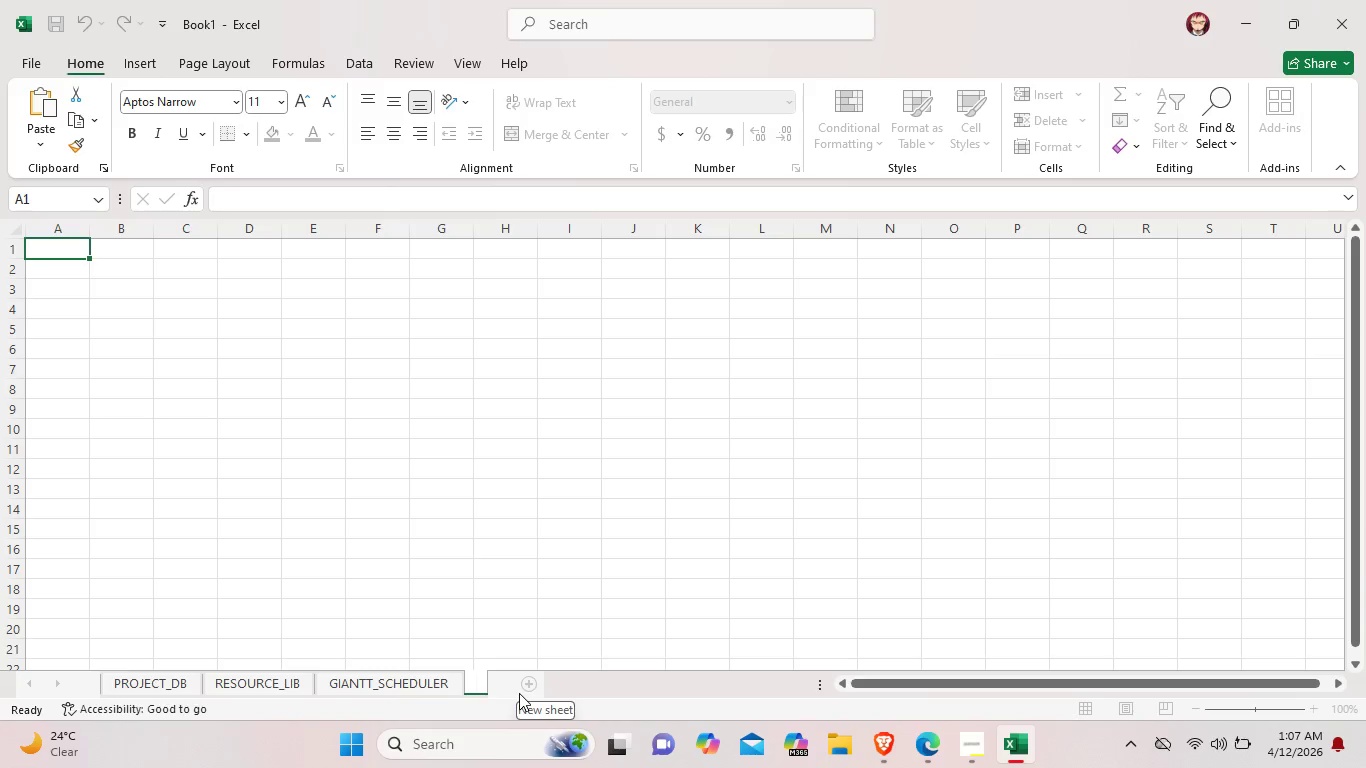 
wait(5.81)
 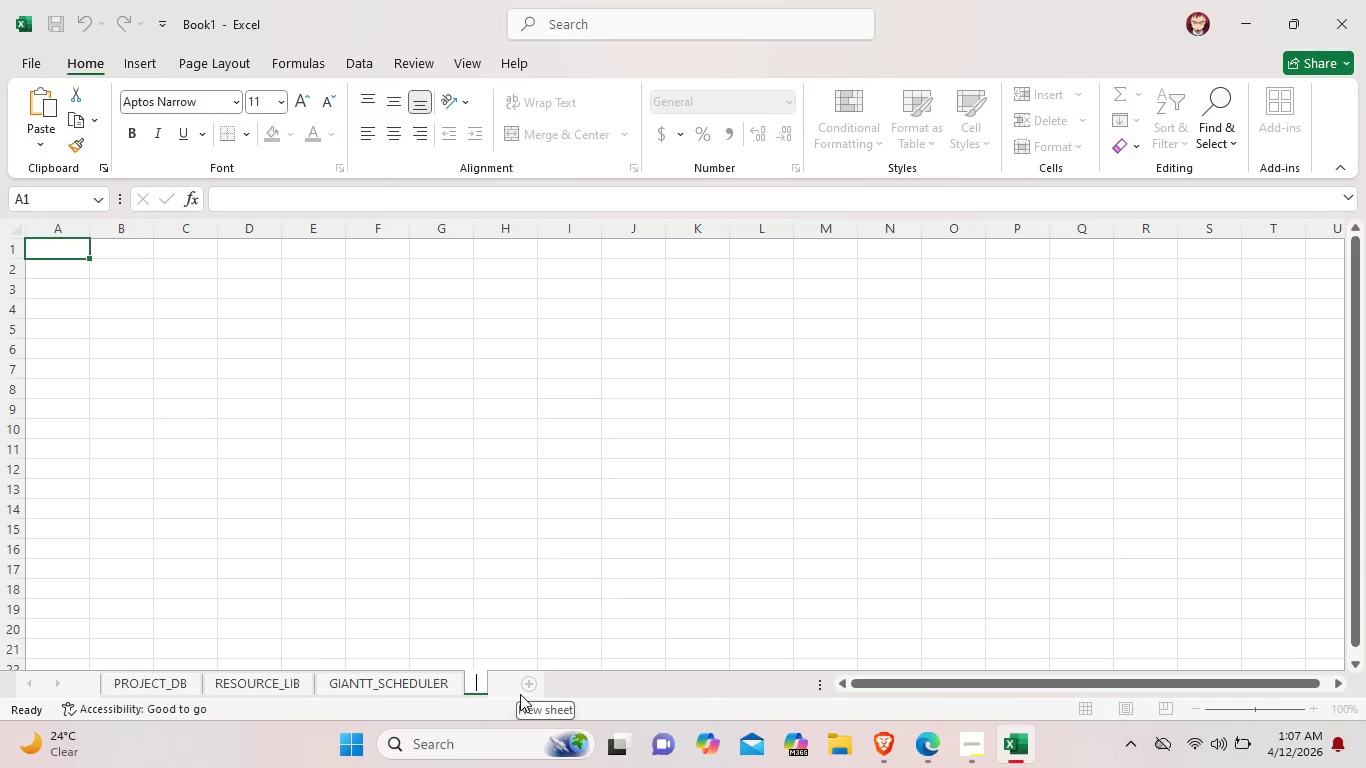 
type(CON)
 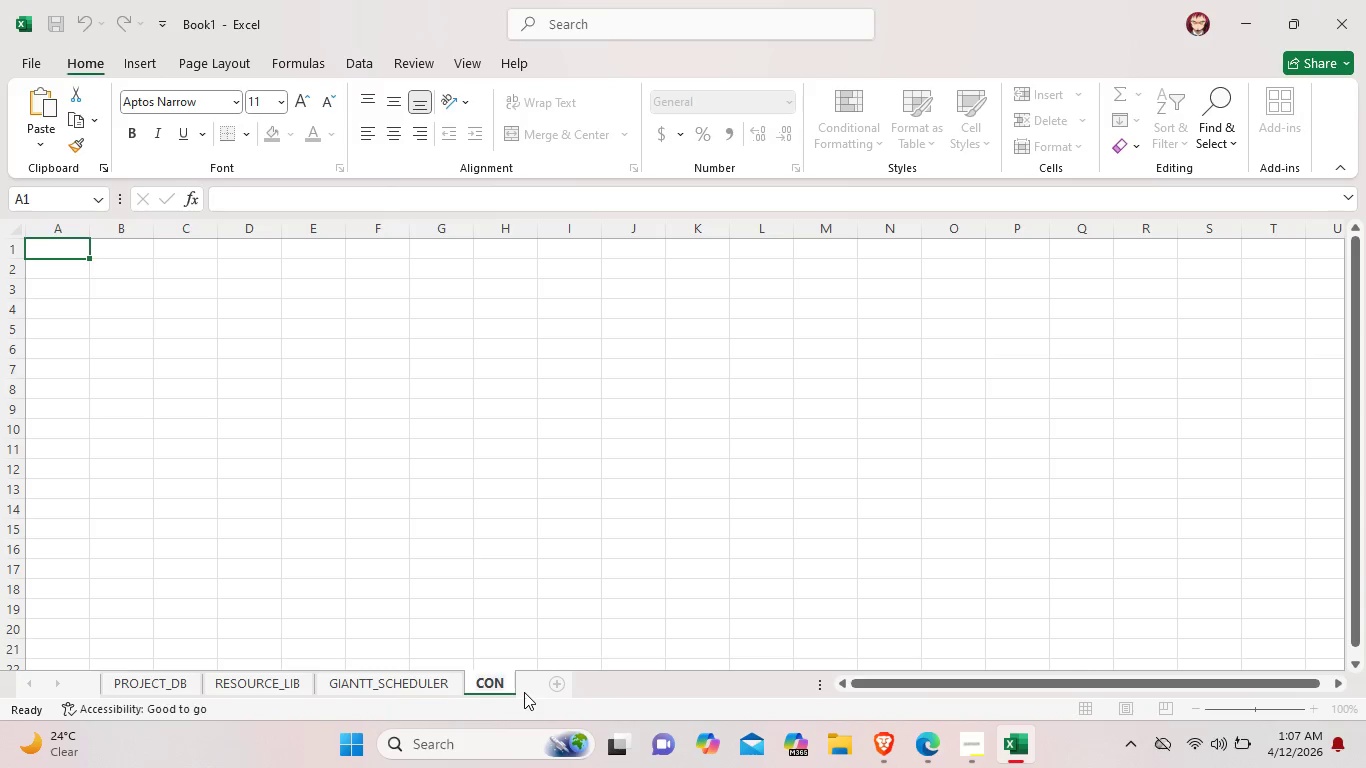 
type(FLICT_CHECKER)
 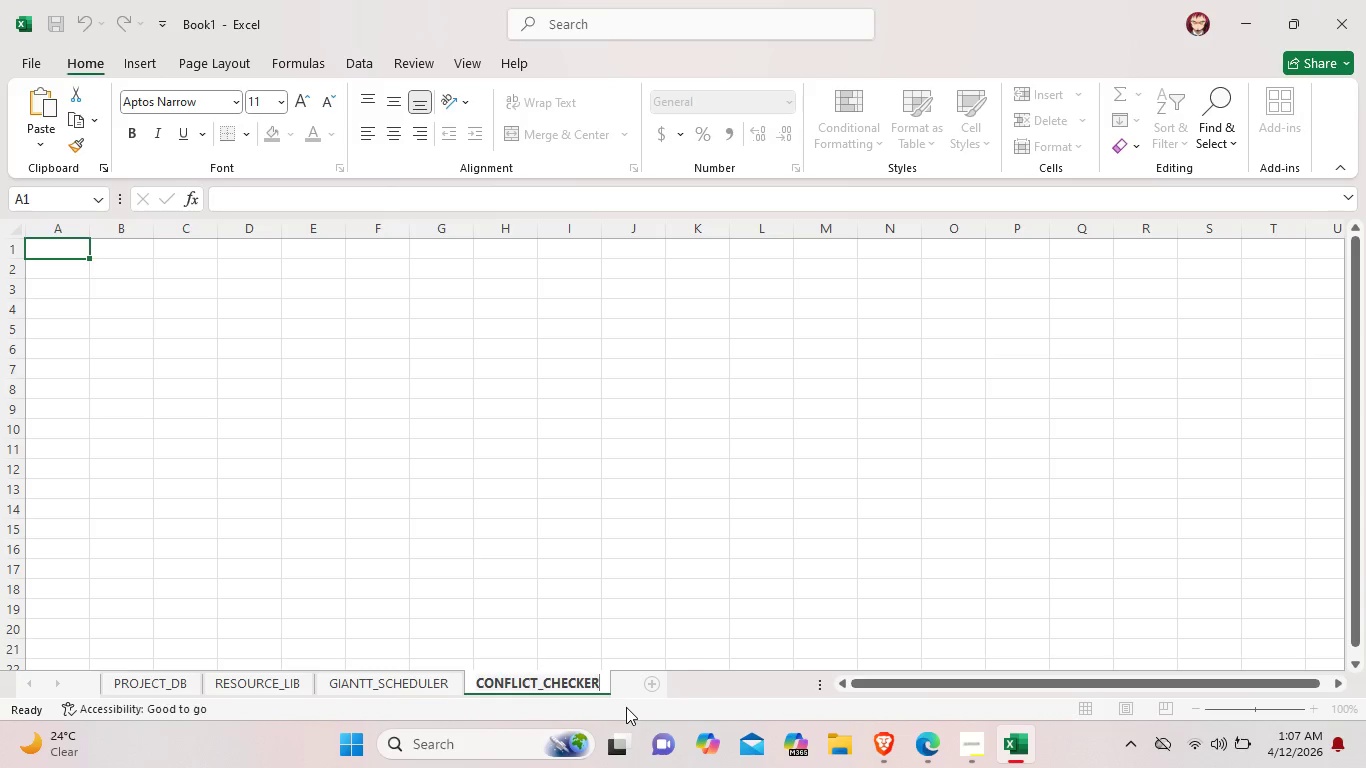 
left_click([679, 690])
 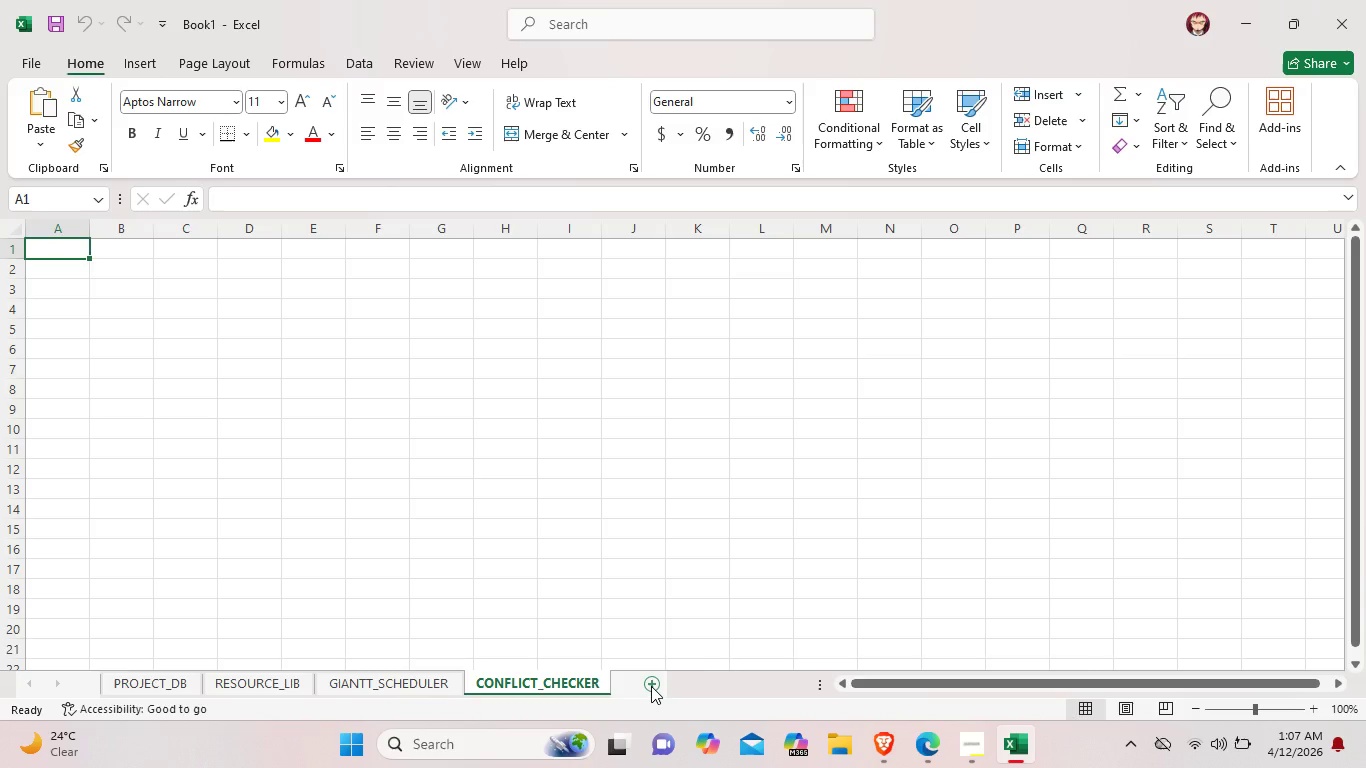 
left_click([651, 686])
 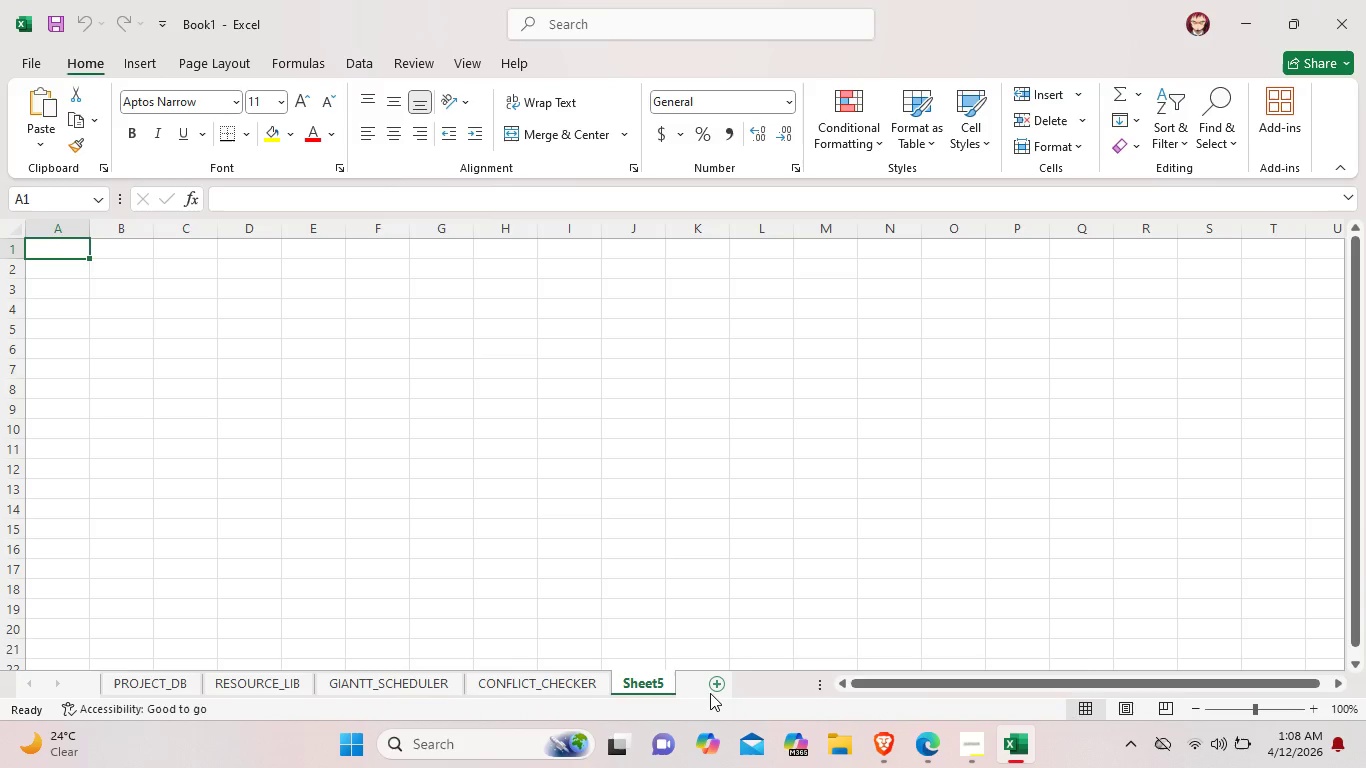 
wait(5.33)
 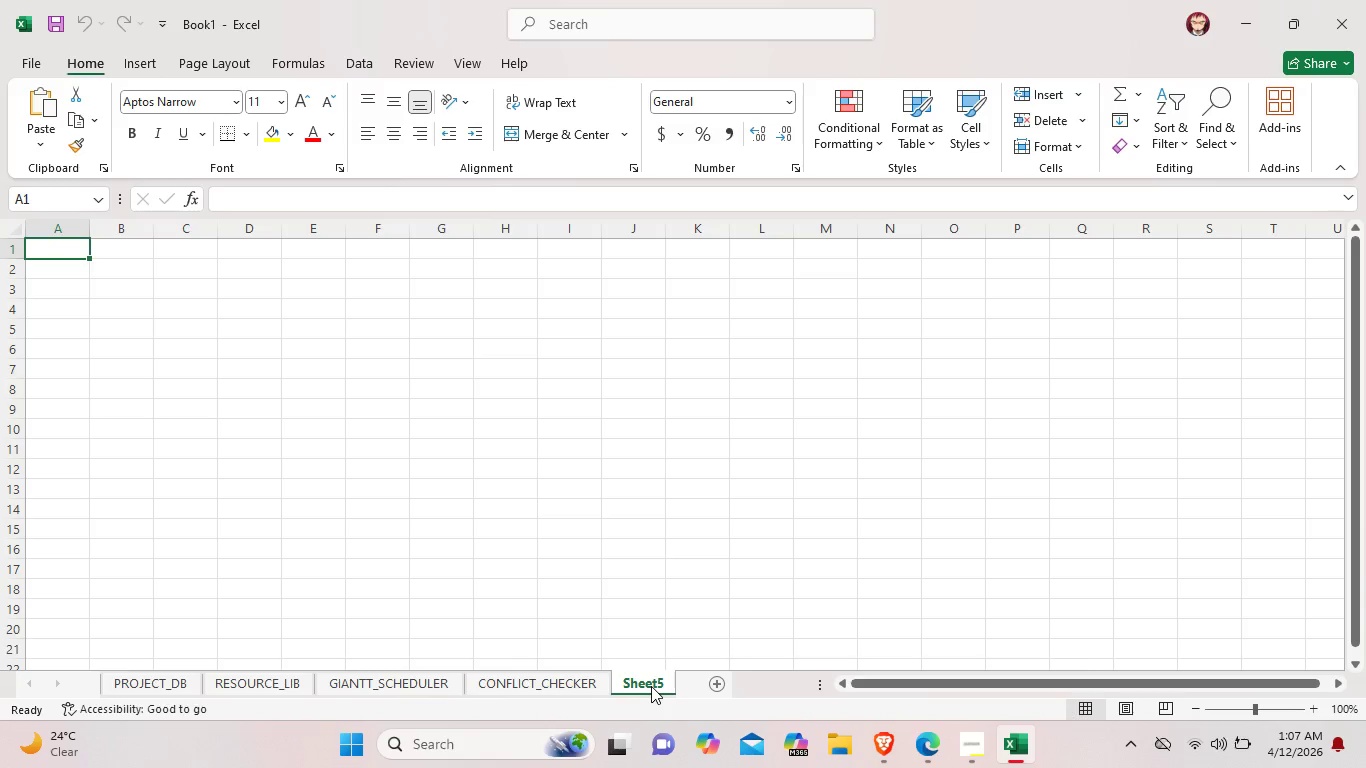 
left_click([659, 682])
 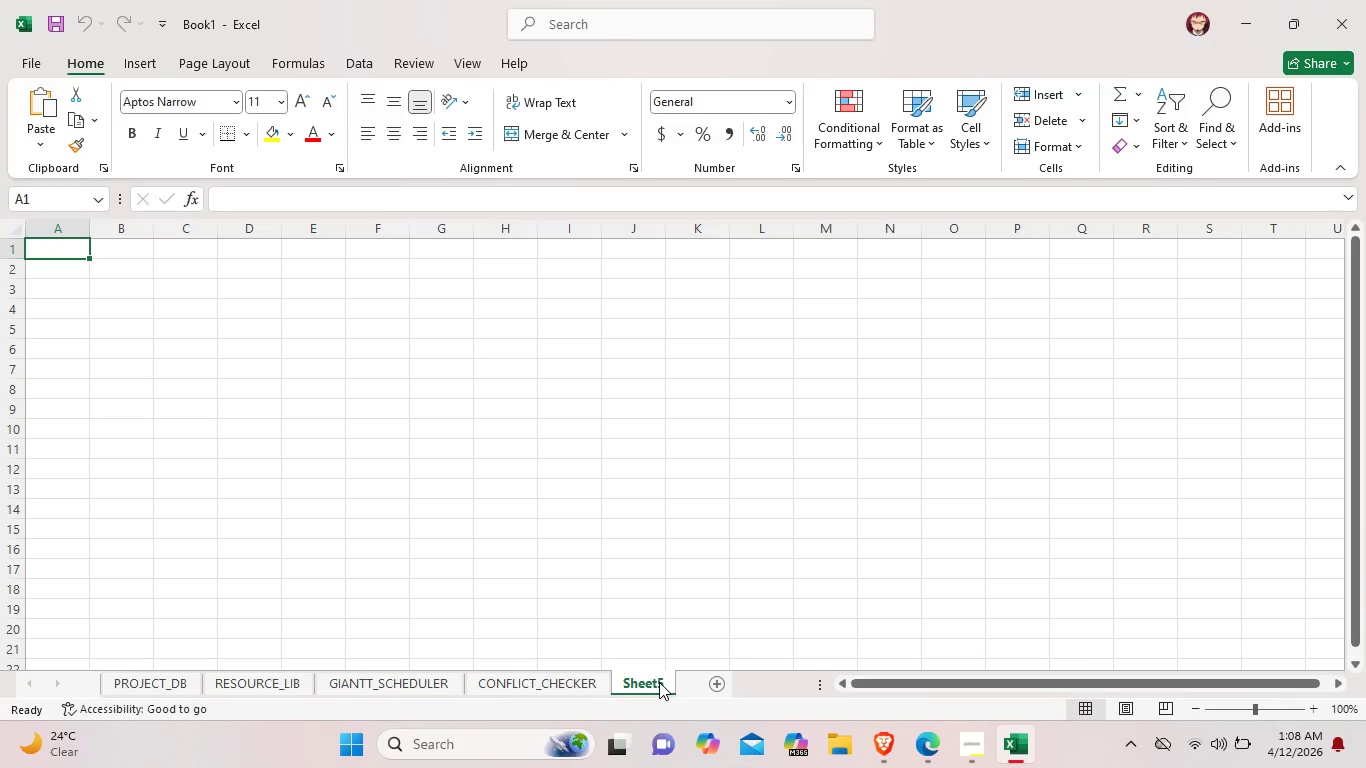 
right_click([659, 682])
 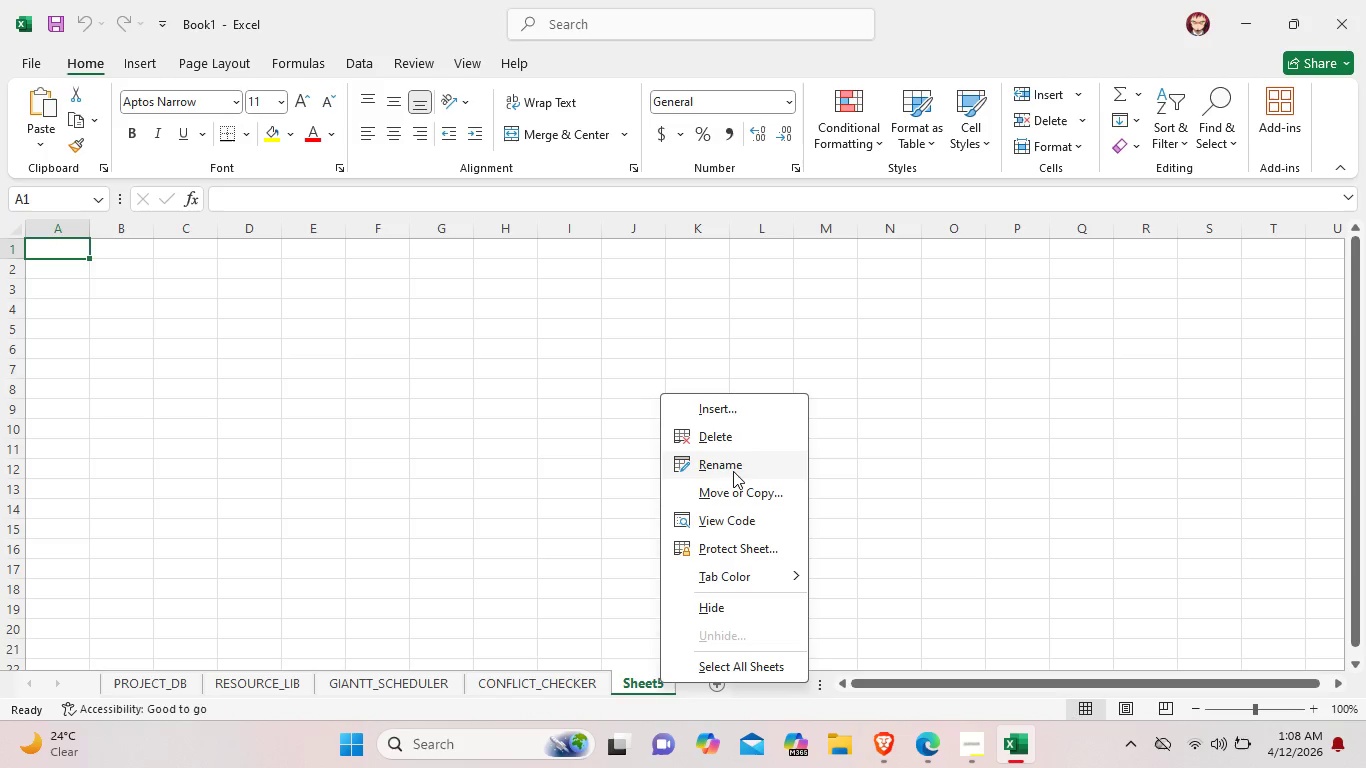 
left_click([732, 467])
 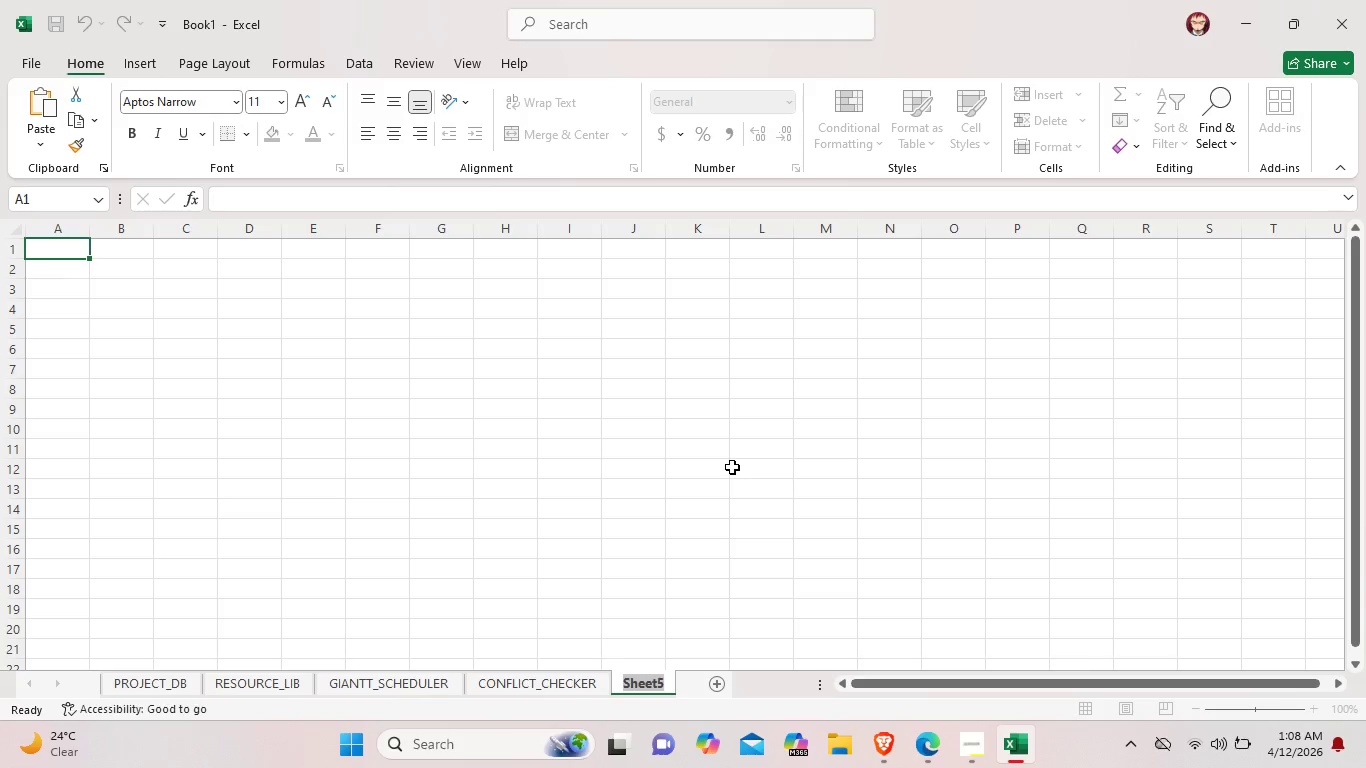 
key(Backspace)
key(Backspace)
type(DASHBOARD)
 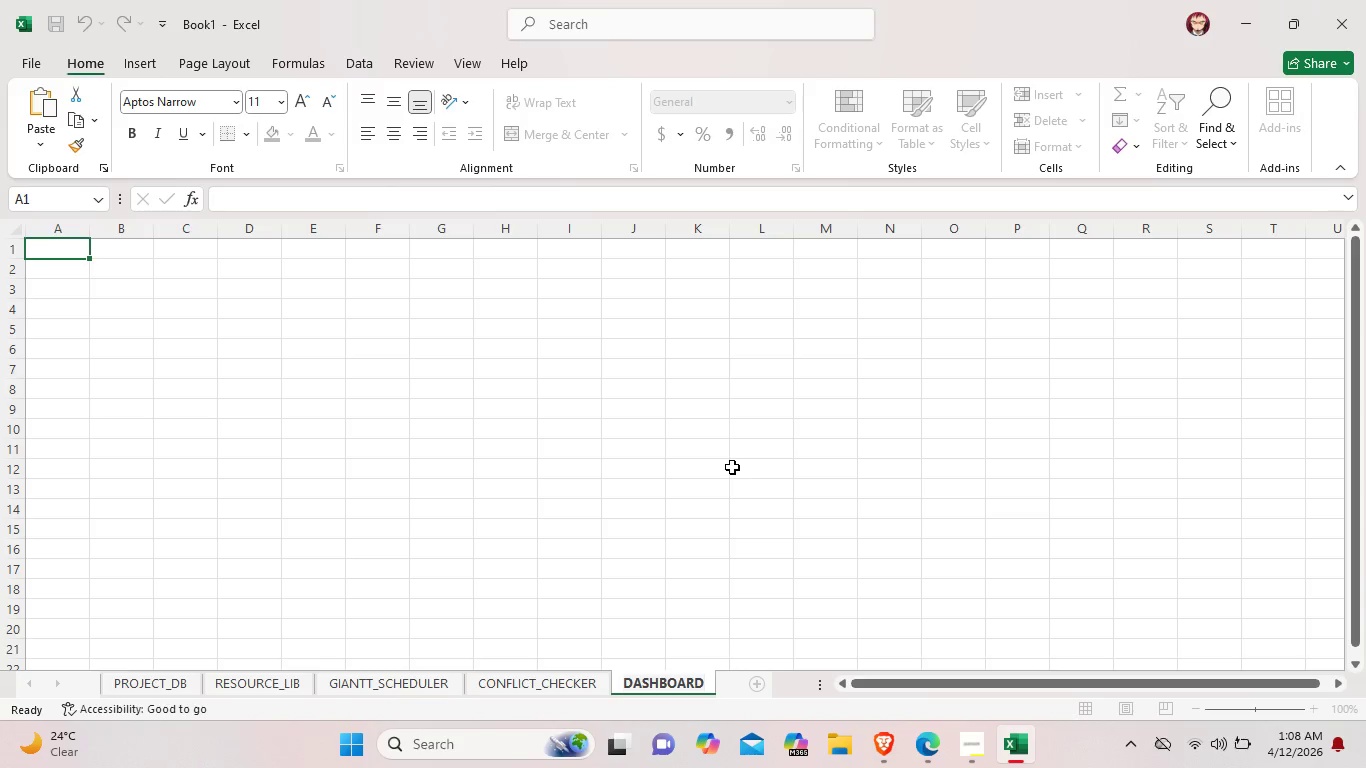 
wait(5.11)
 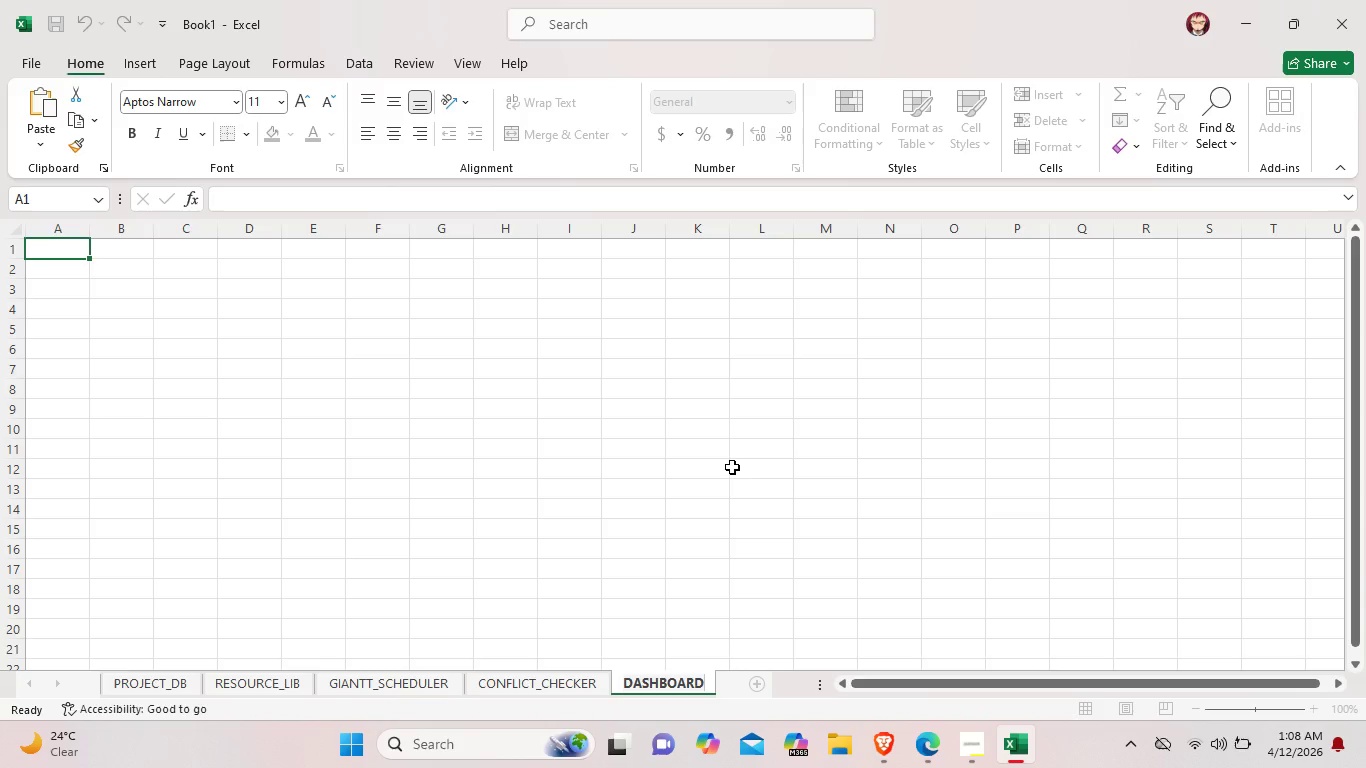 
left_click([755, 689])
 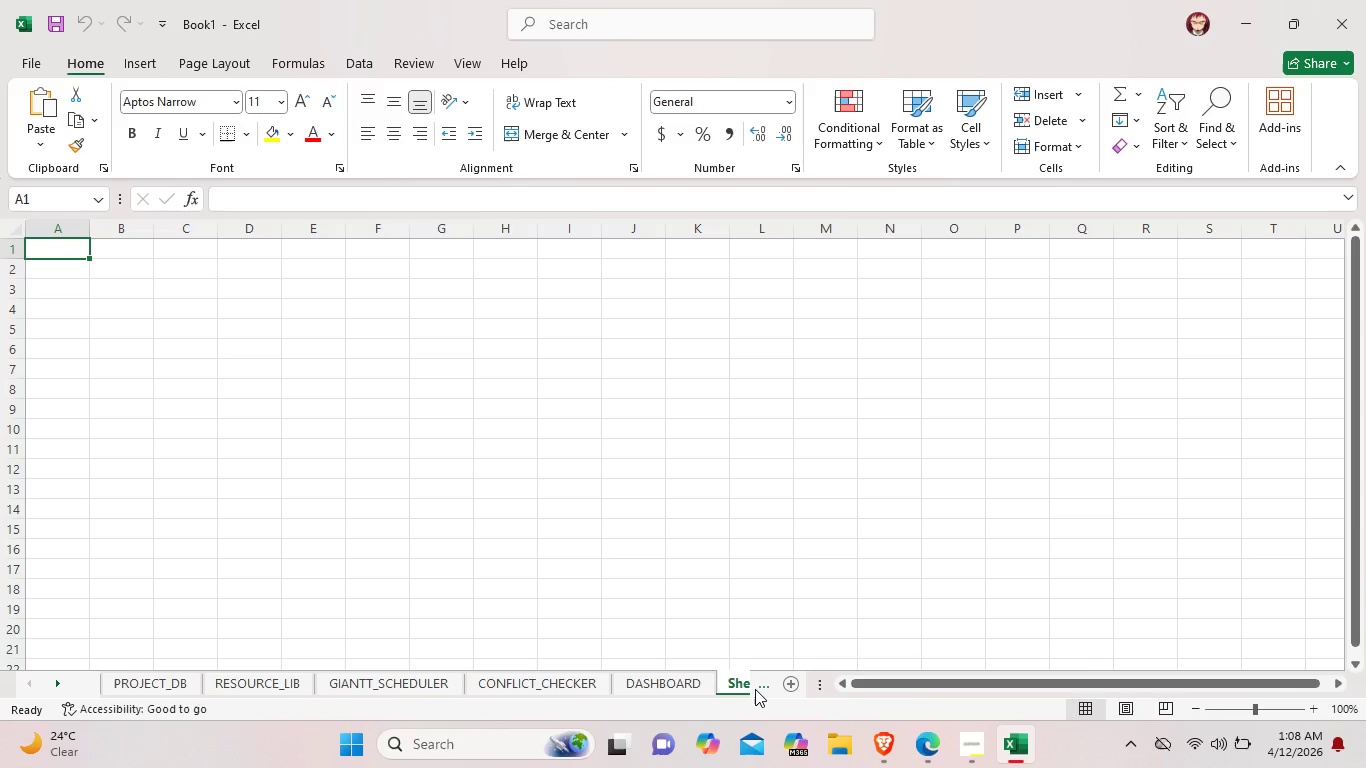 
right_click([755, 689])
 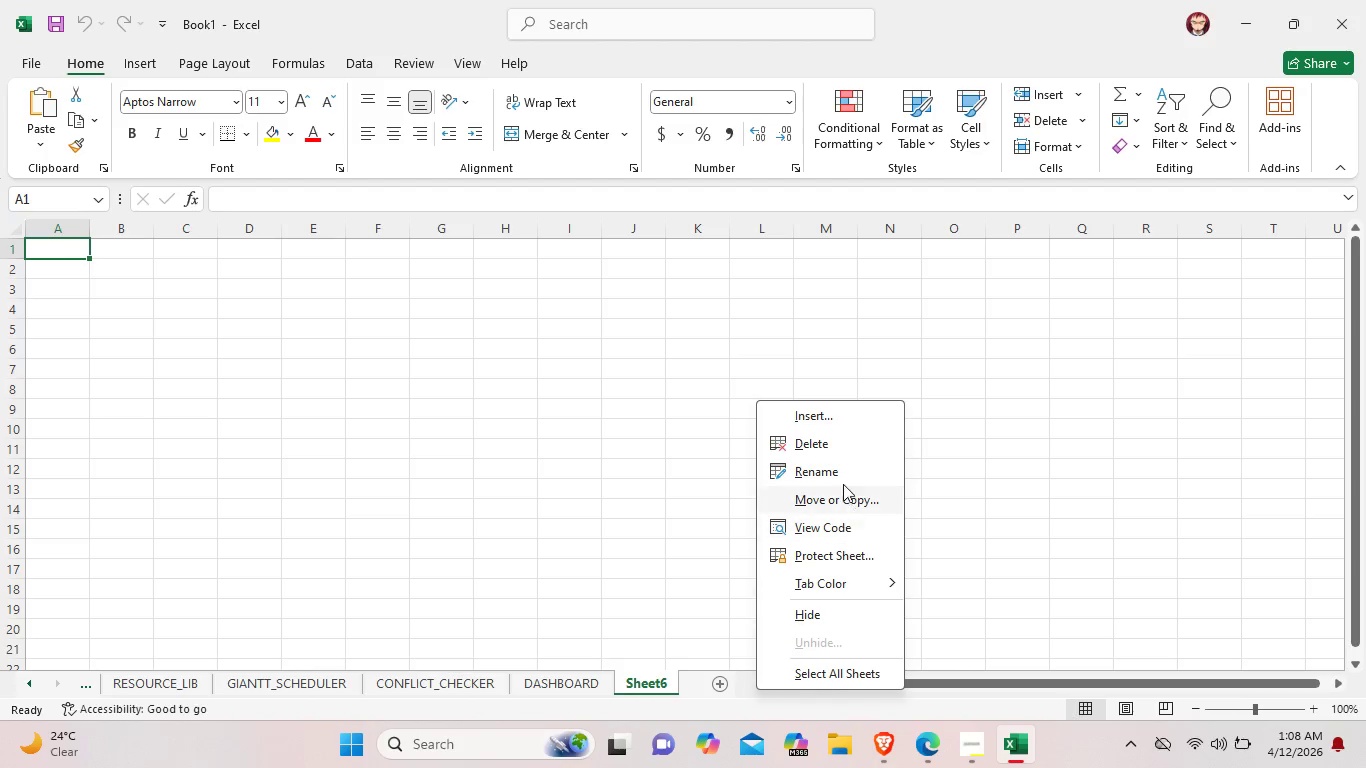 
left_click([840, 468])
 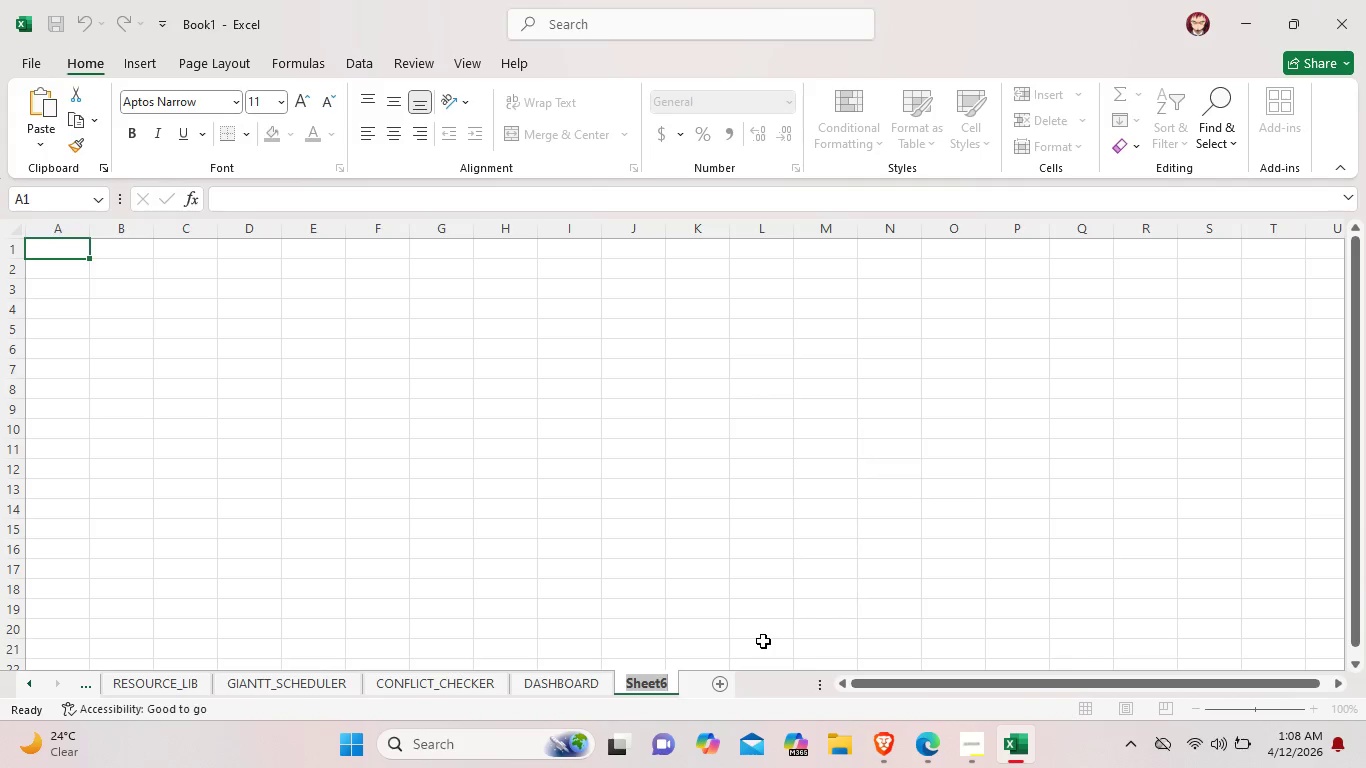 
key(Backspace)
type(PRINT_EXPORT)
 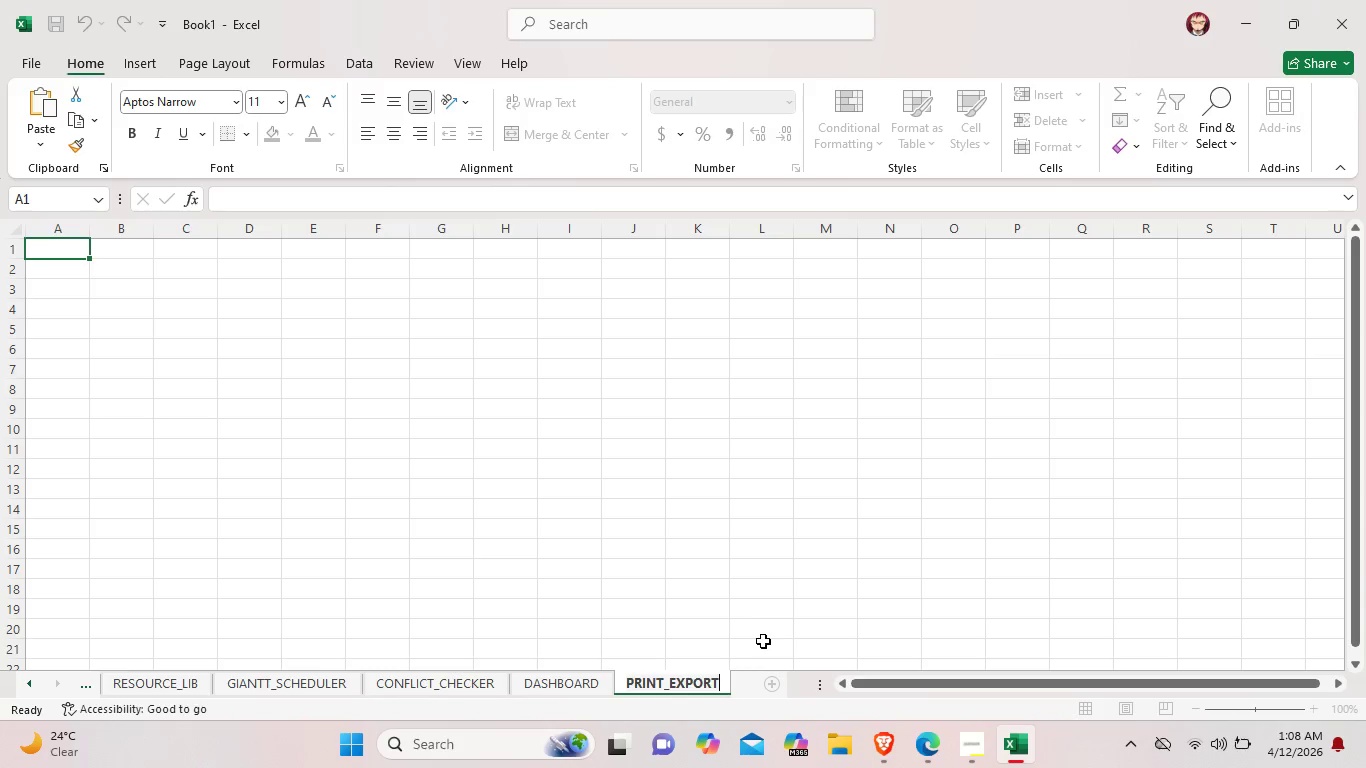 
left_click([767, 700])
 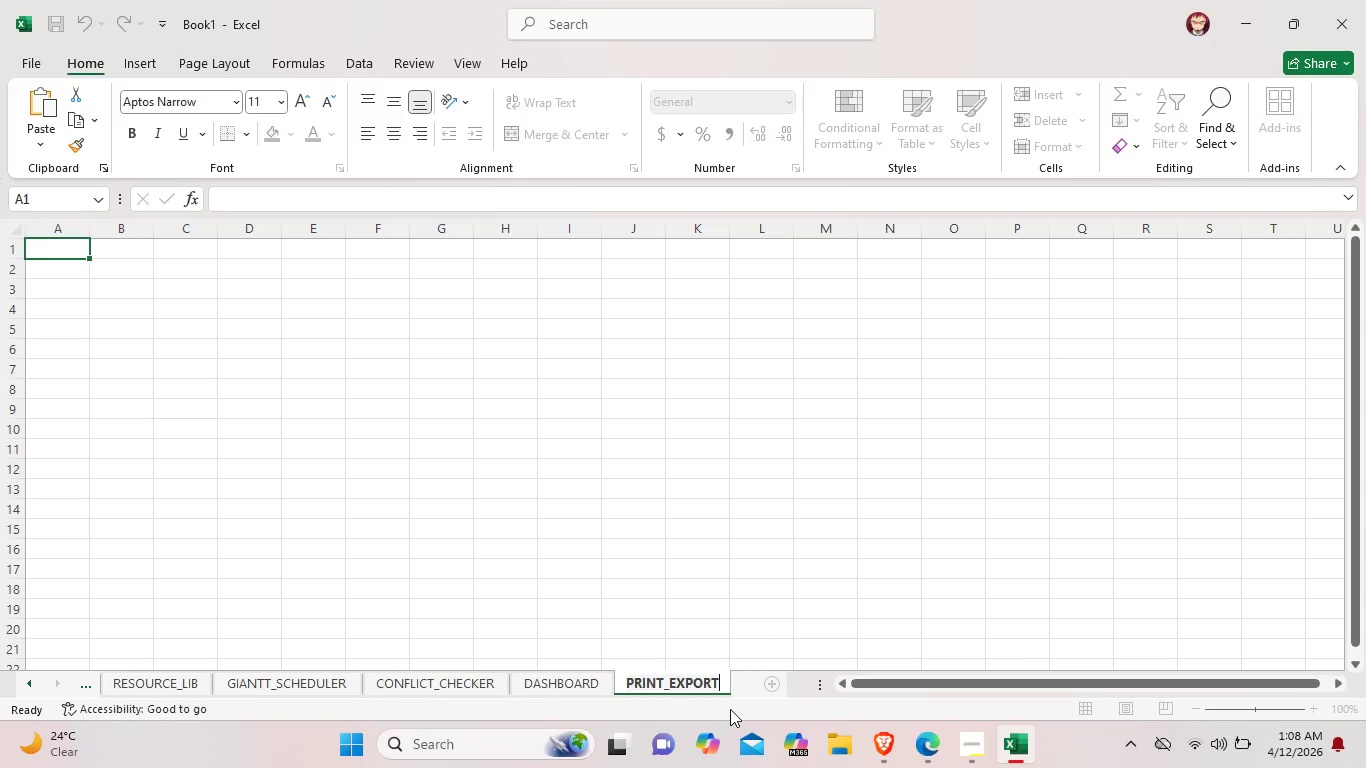 
left_click([728, 709])
 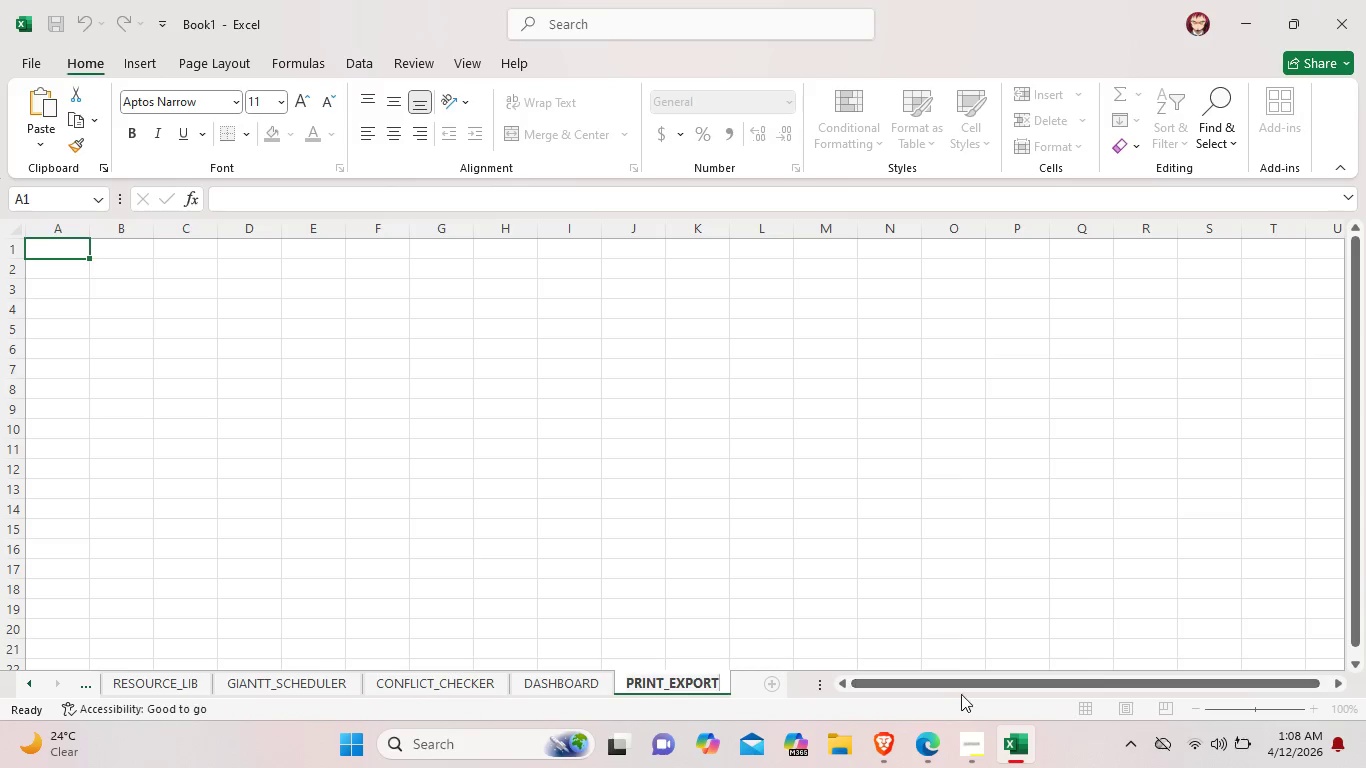 
left_click_drag(start_coordinate=[953, 684], to_coordinate=[841, 682])
 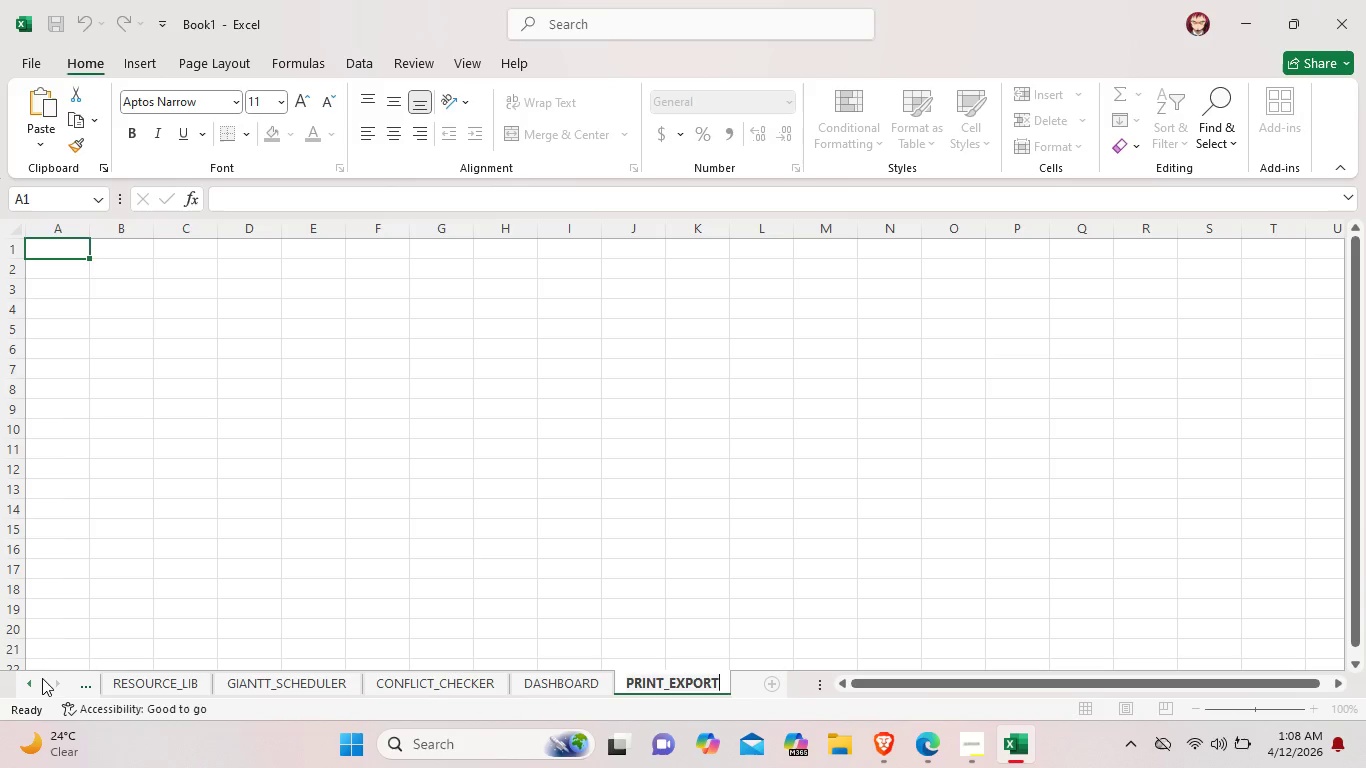 
left_click([36, 678])
 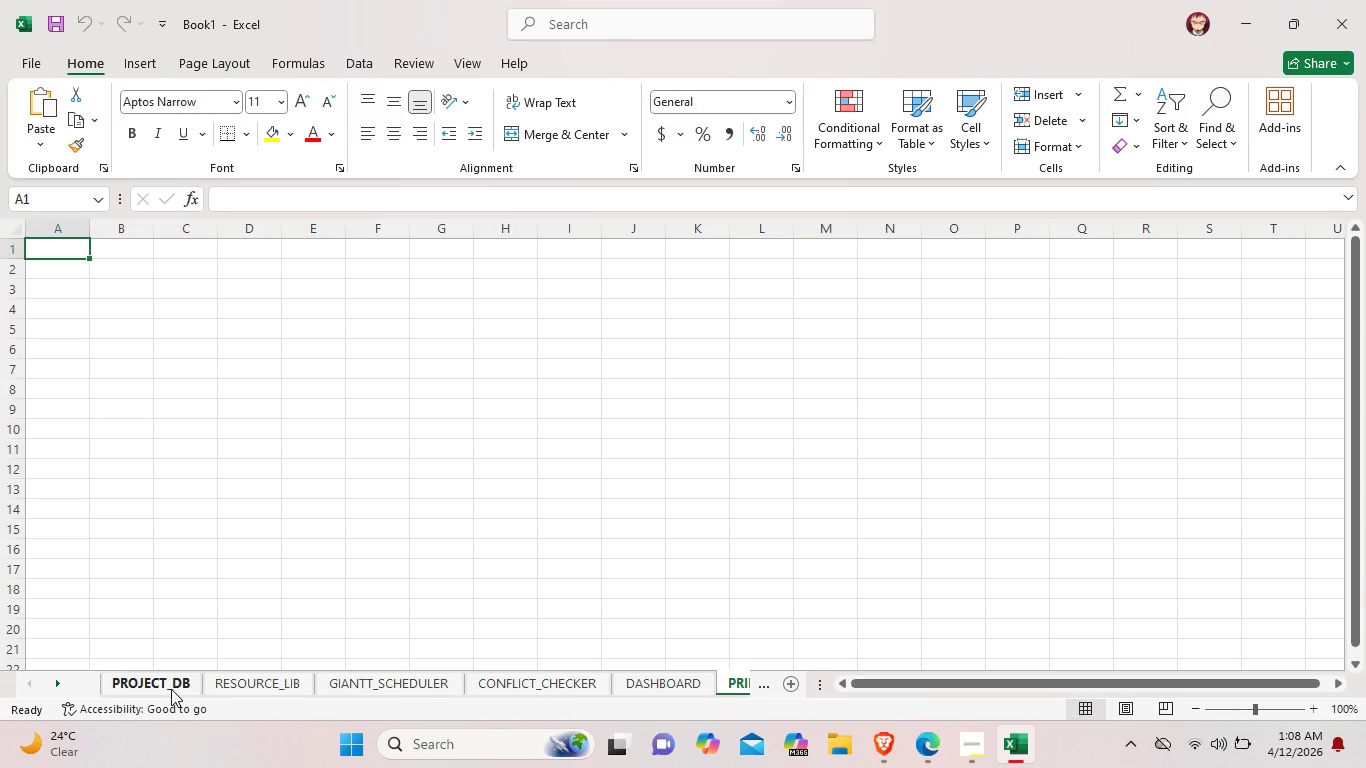 
wait(21.08)
 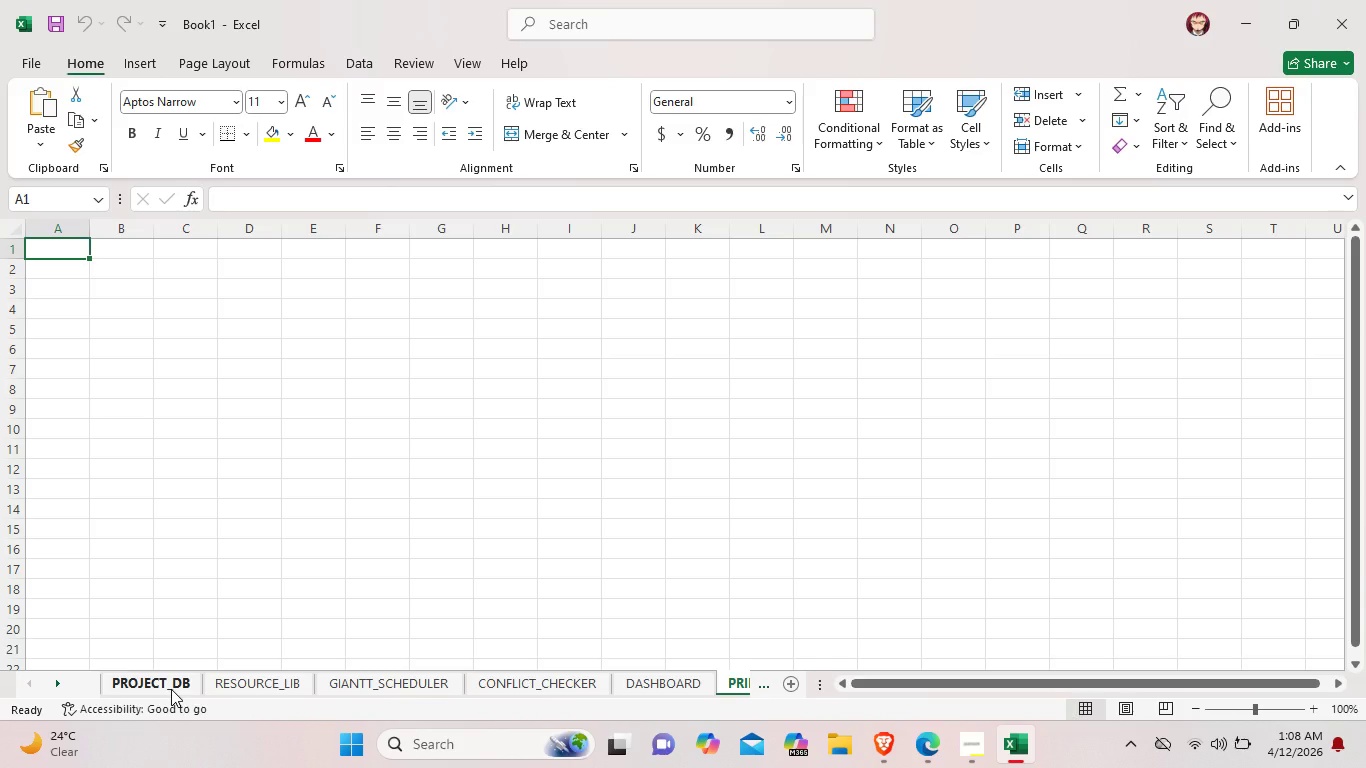 
right_click([150, 684])
 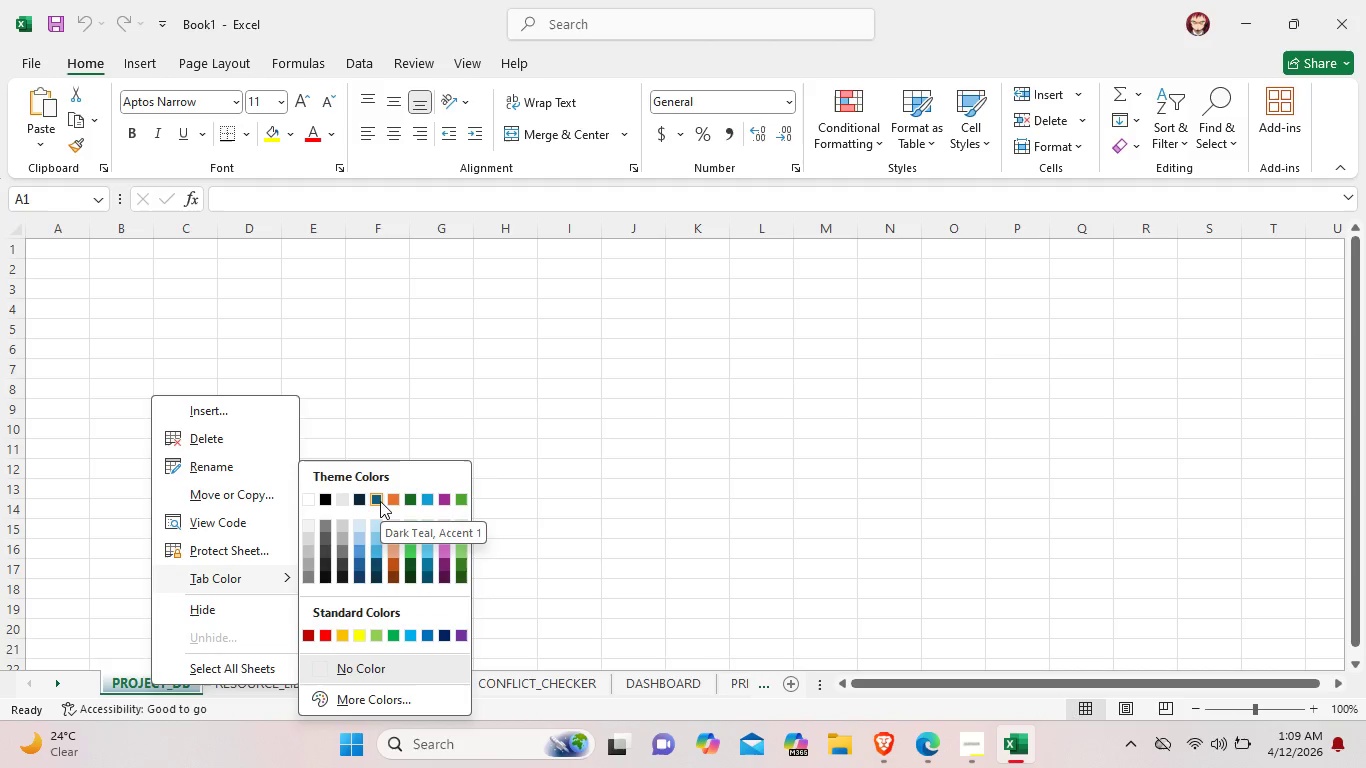 
wait(27.84)
 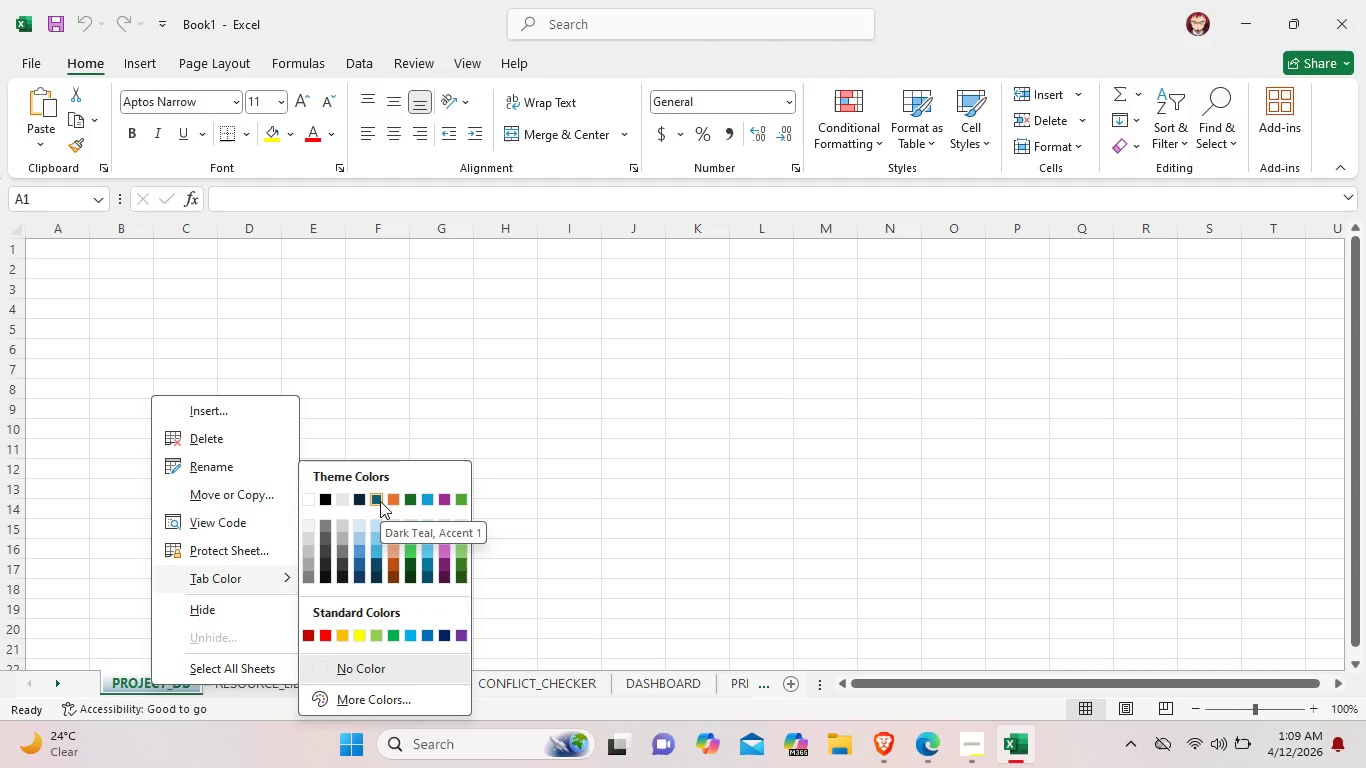 
left_click([406, 694])
 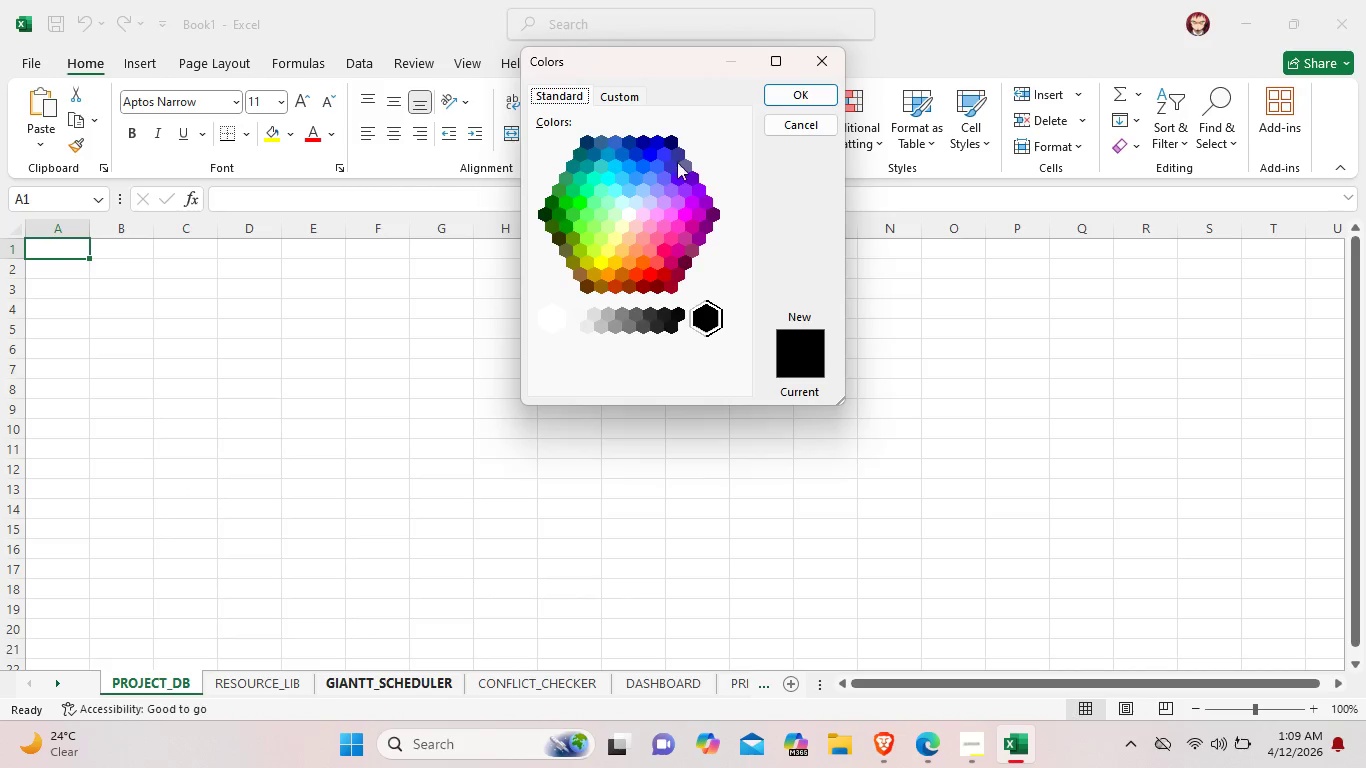 
left_click([666, 158])
 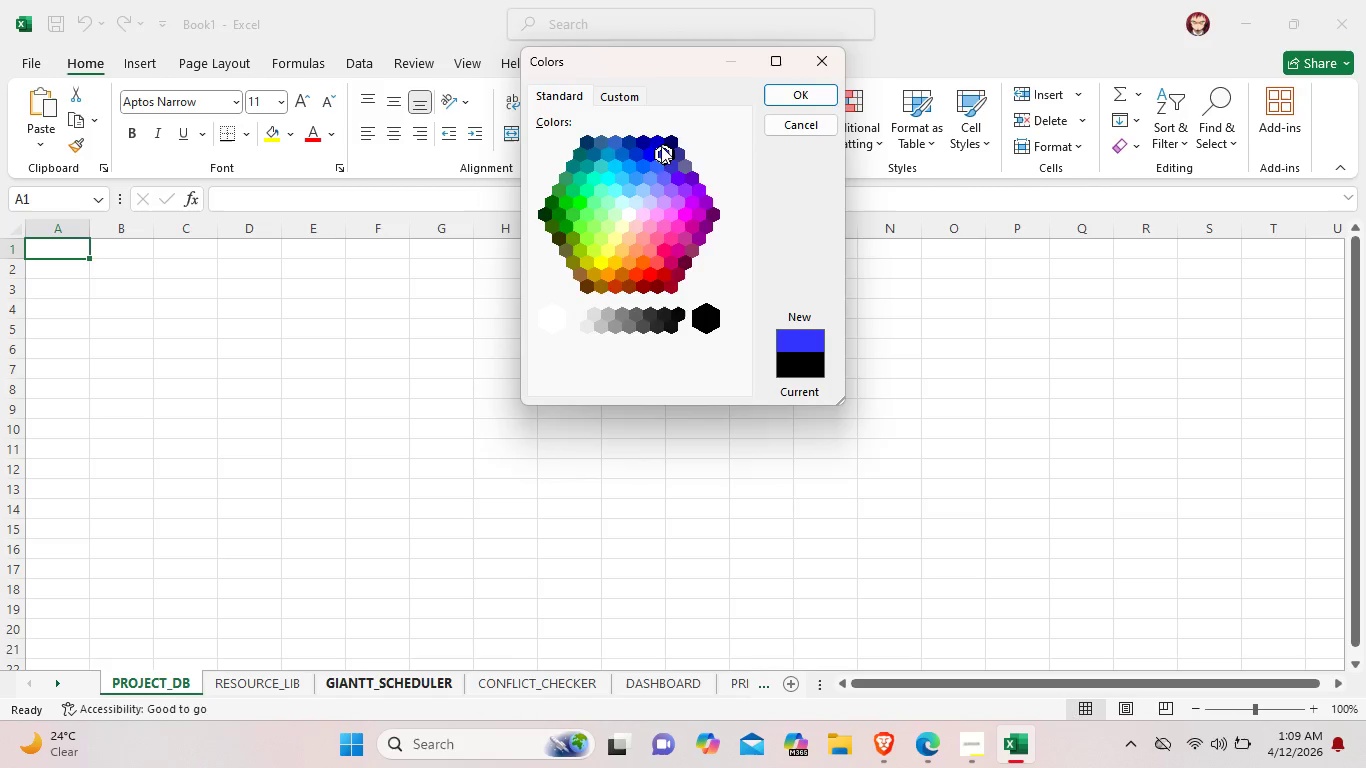 
left_click([661, 144])
 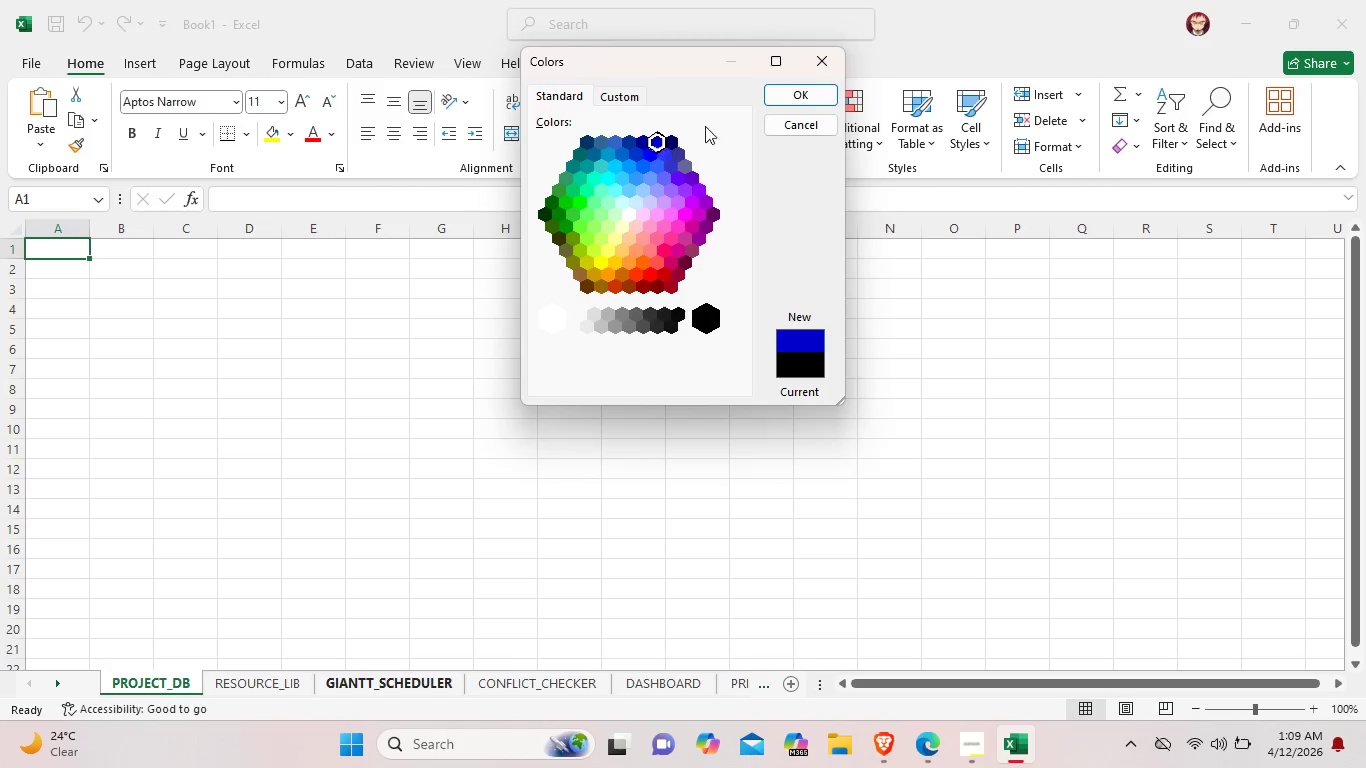 
left_click([820, 96])
 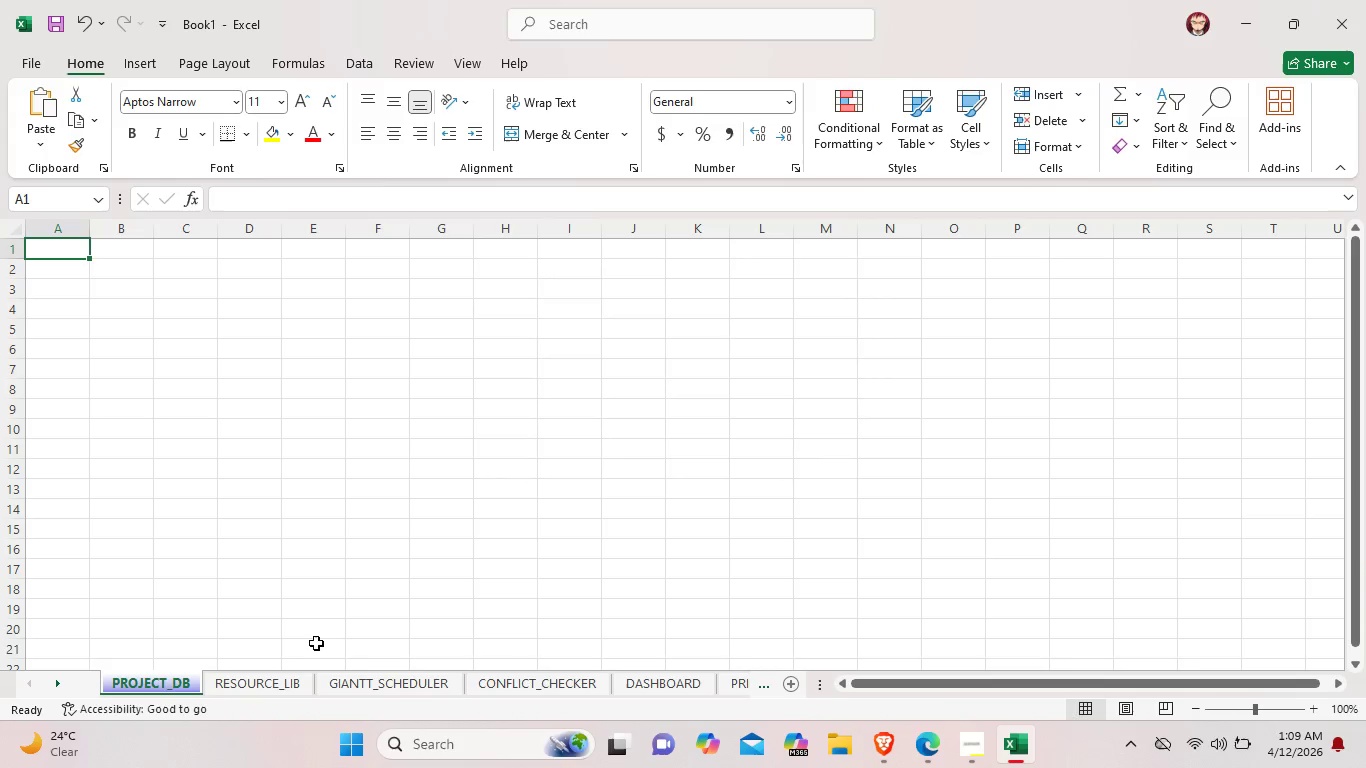 
left_click([278, 676])
 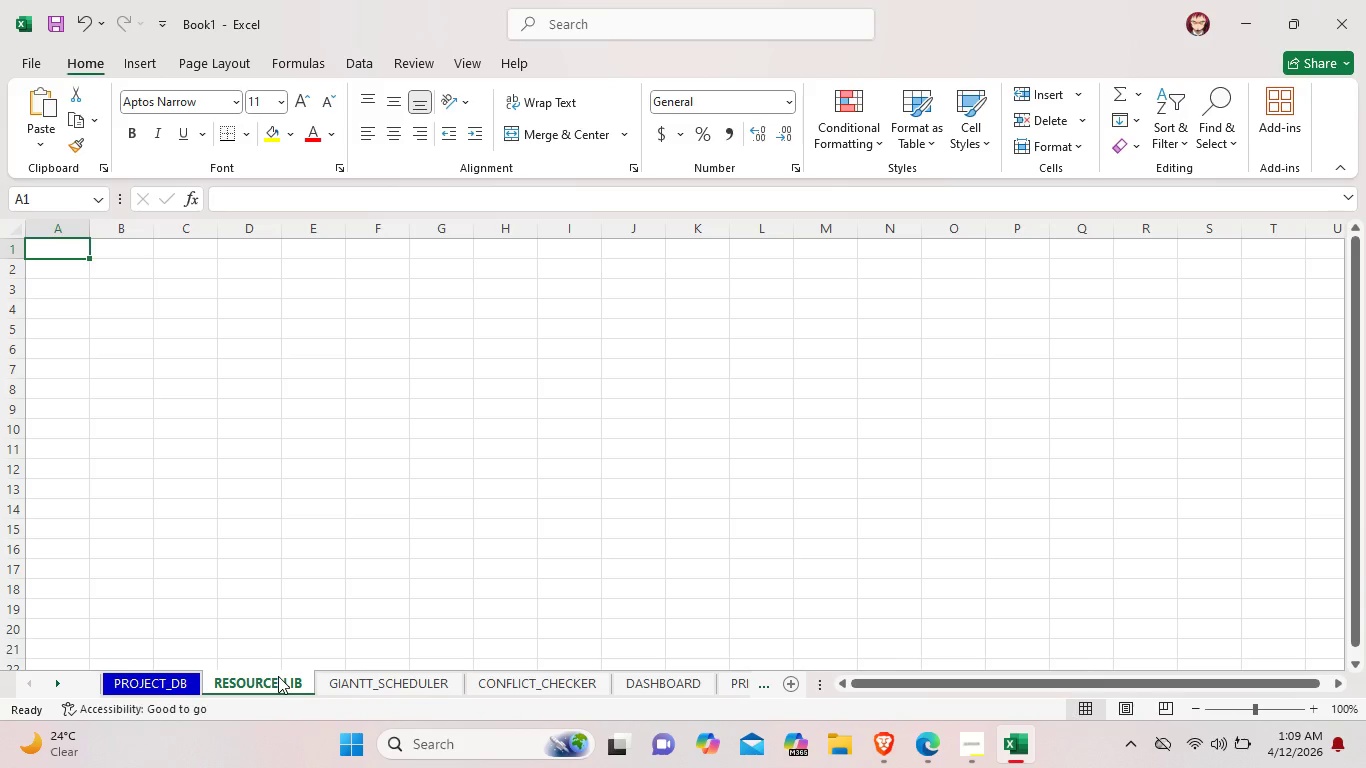 
wait(6.7)
 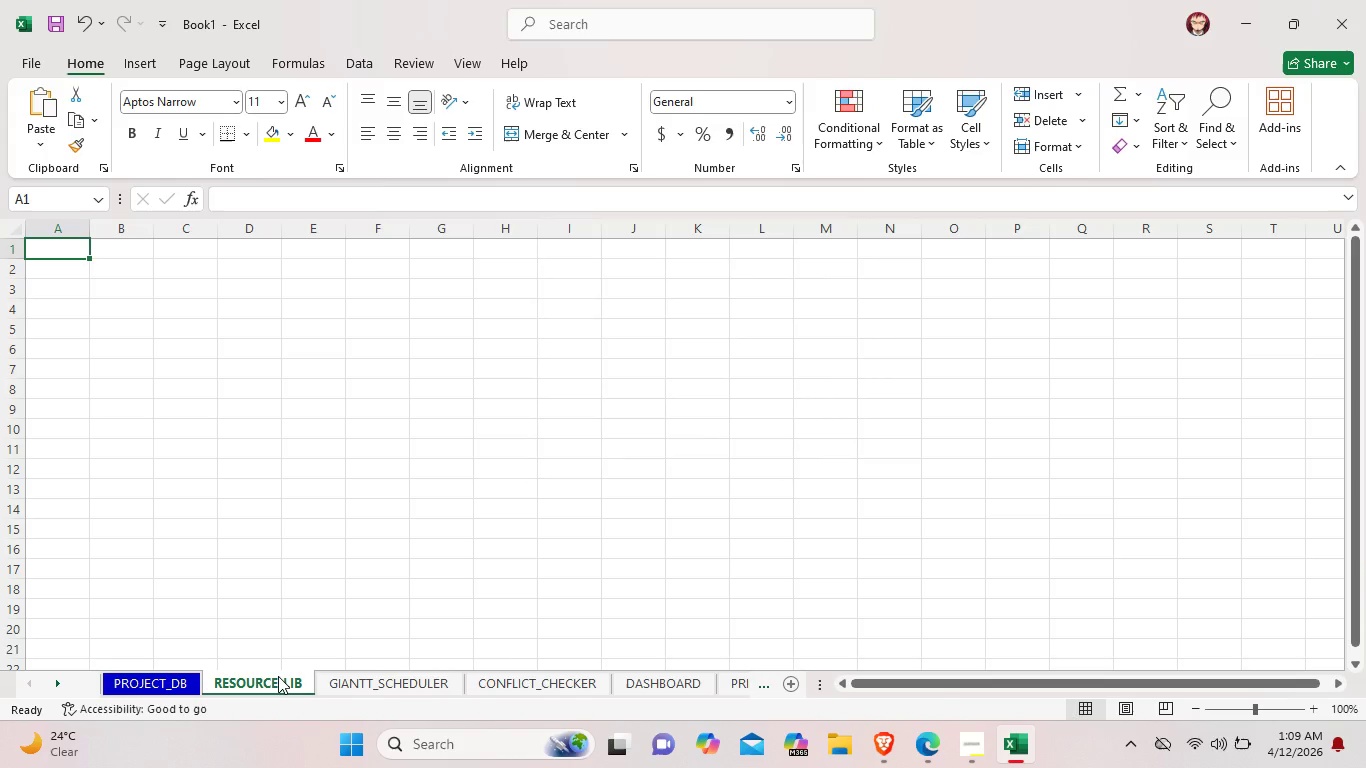 
right_click([278, 676])
 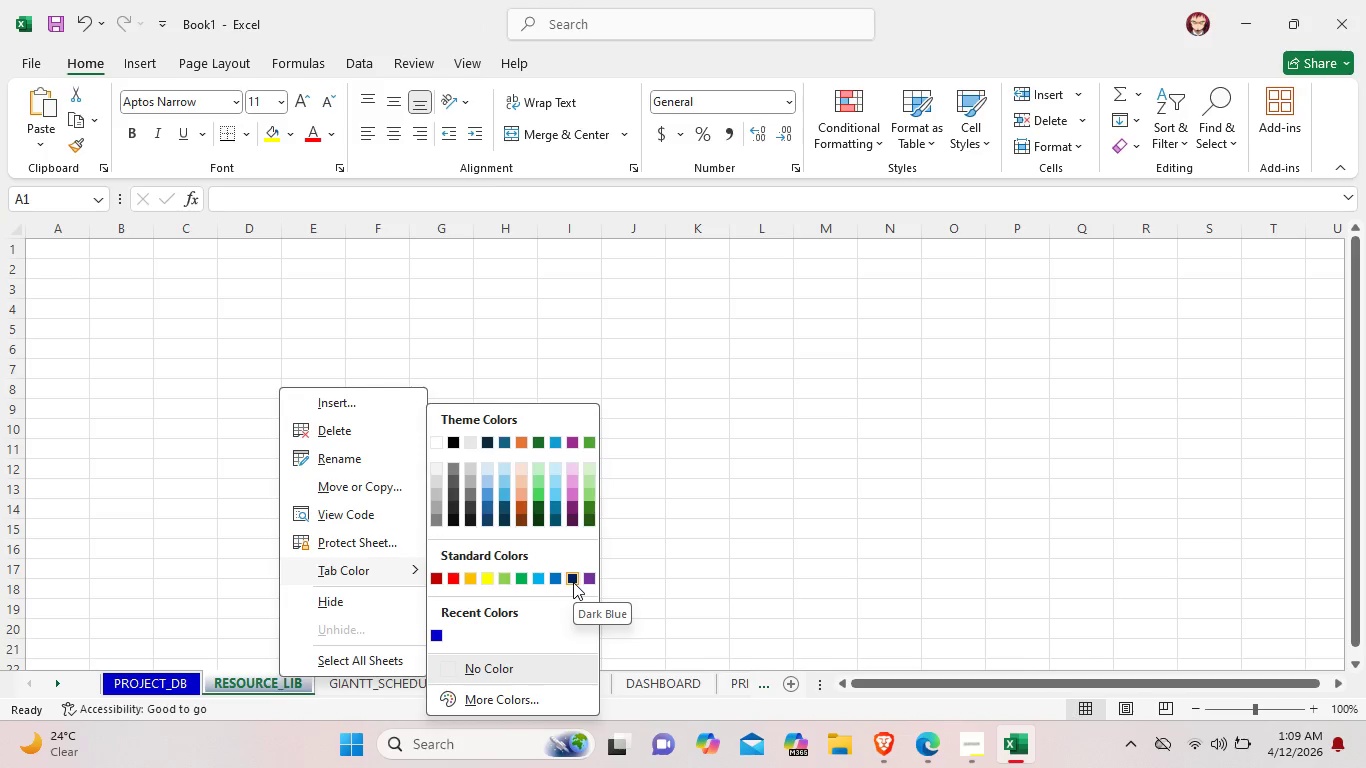 
wait(12.3)
 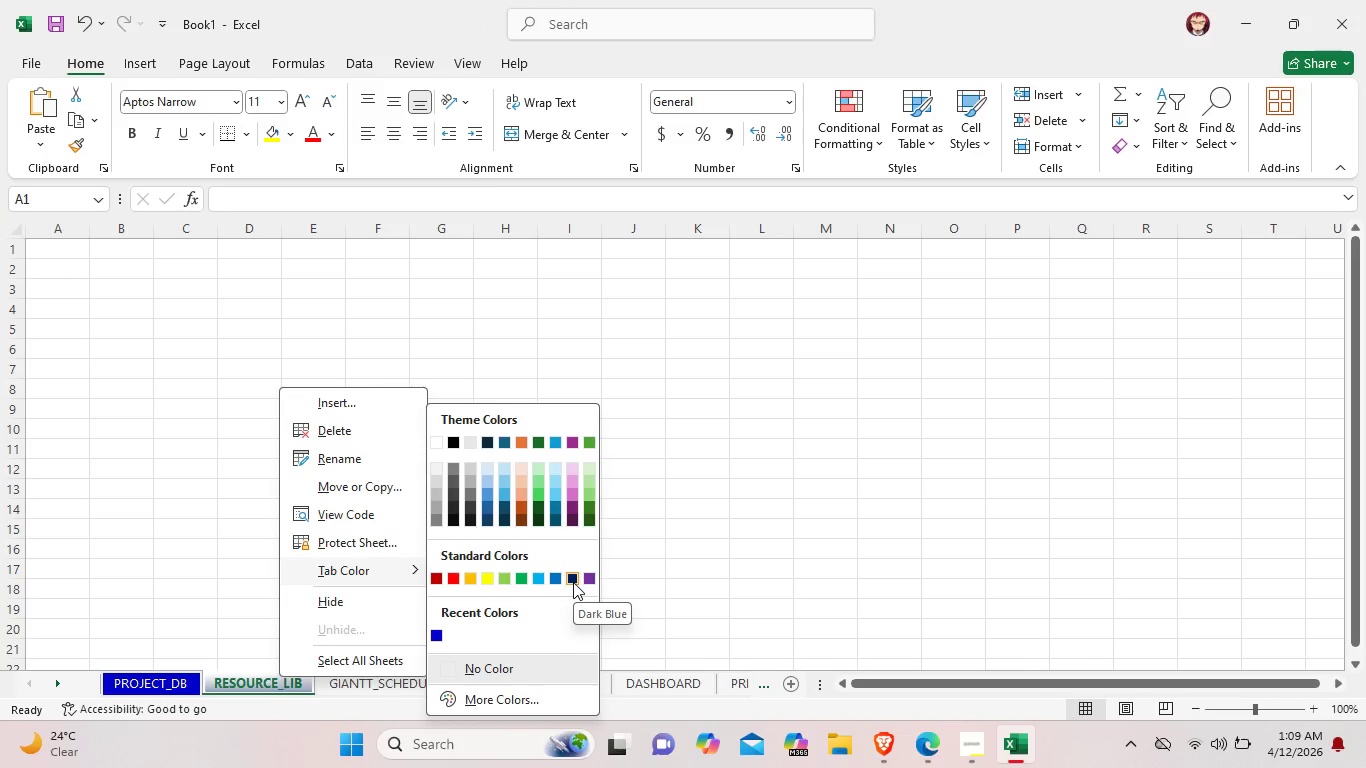 
left_click([506, 494])
 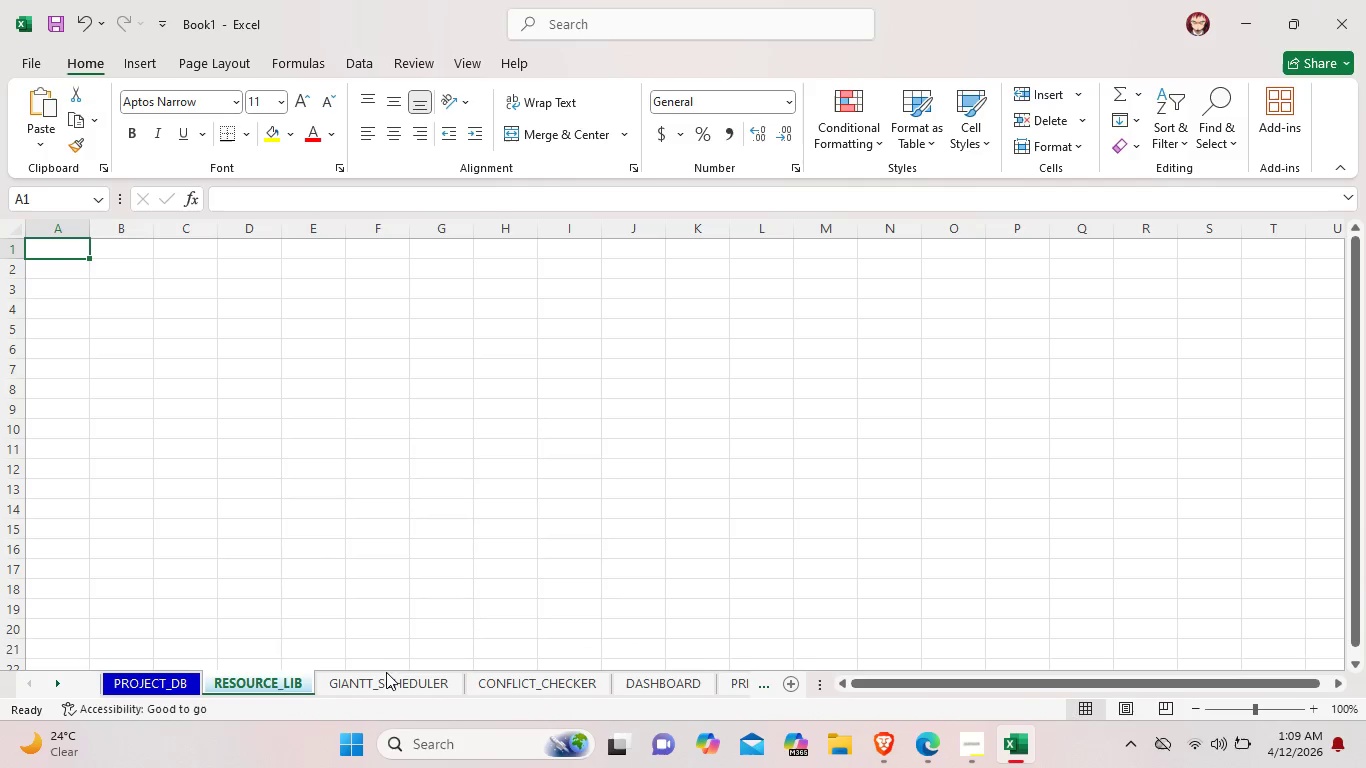 
left_click([382, 681])
 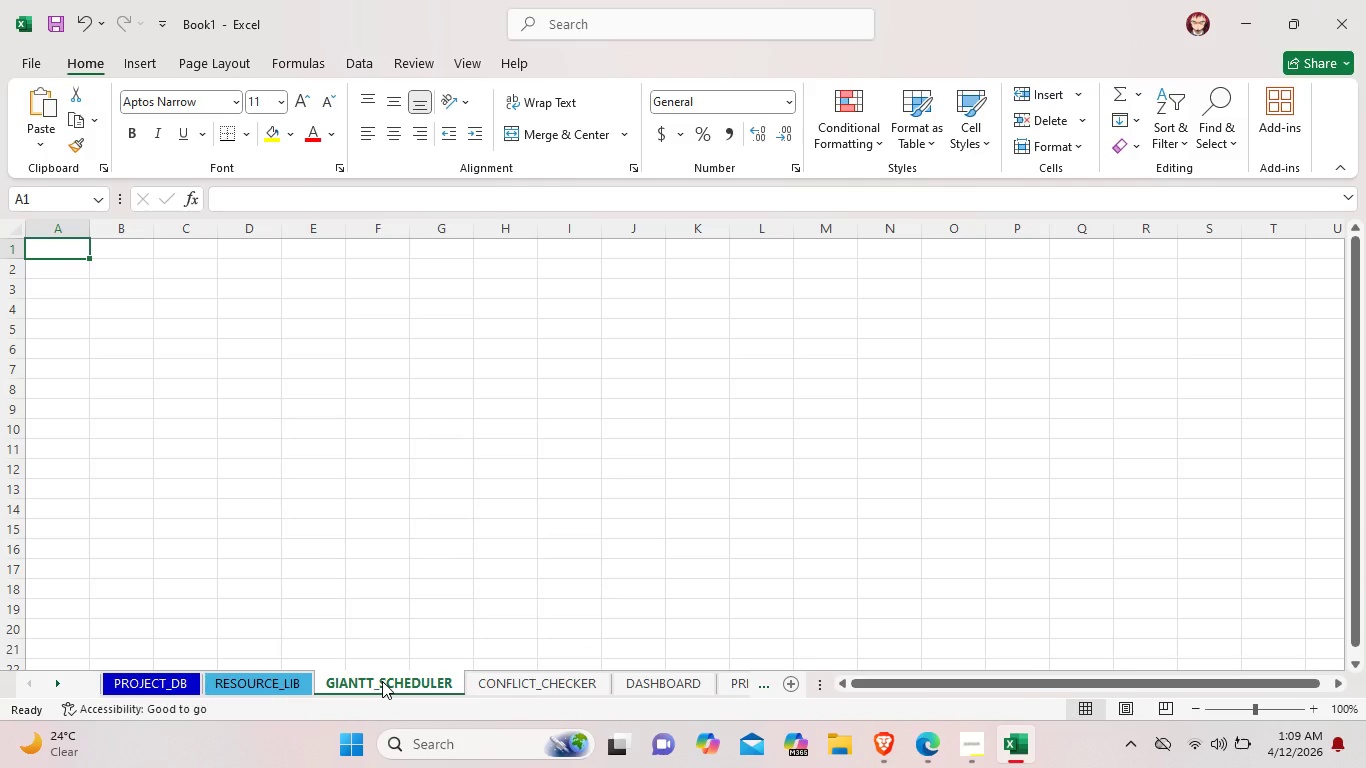 
right_click([382, 681])
 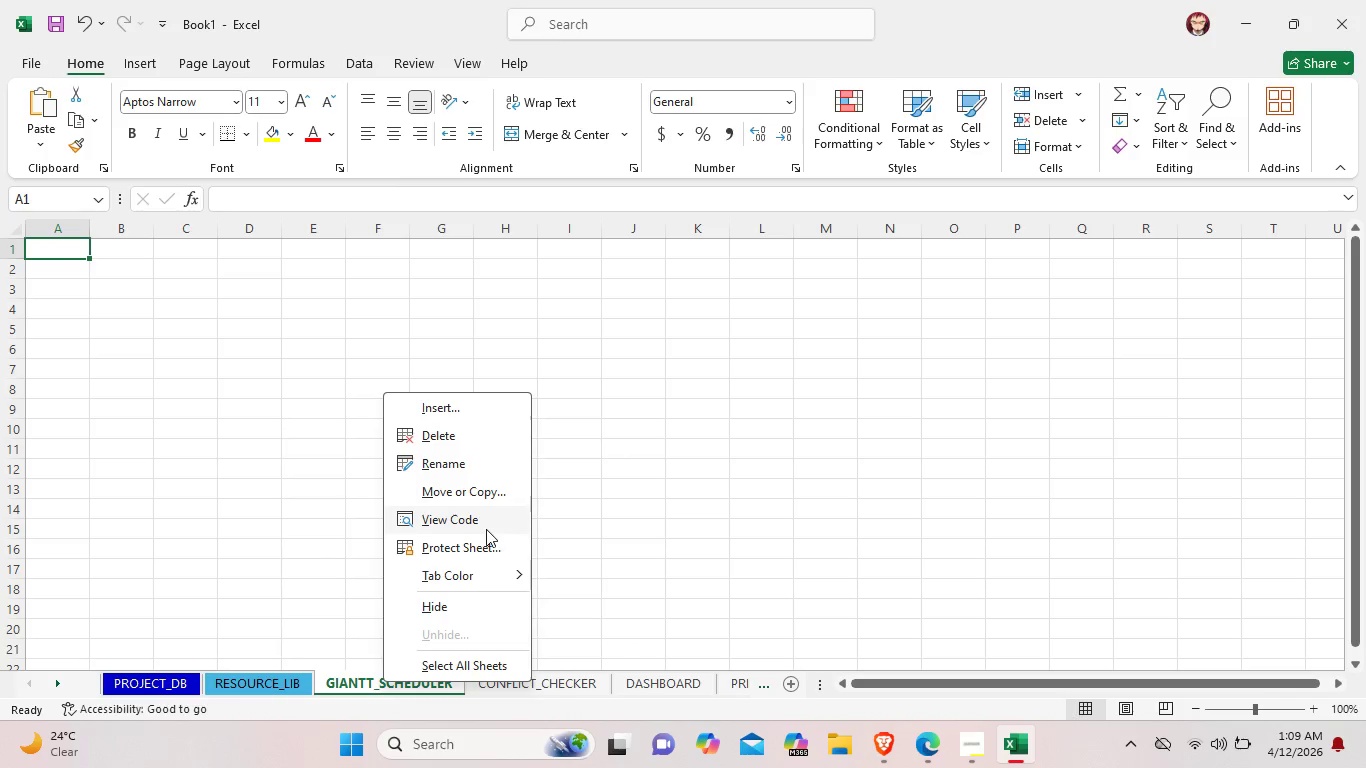 
mouse_move([508, 573])
 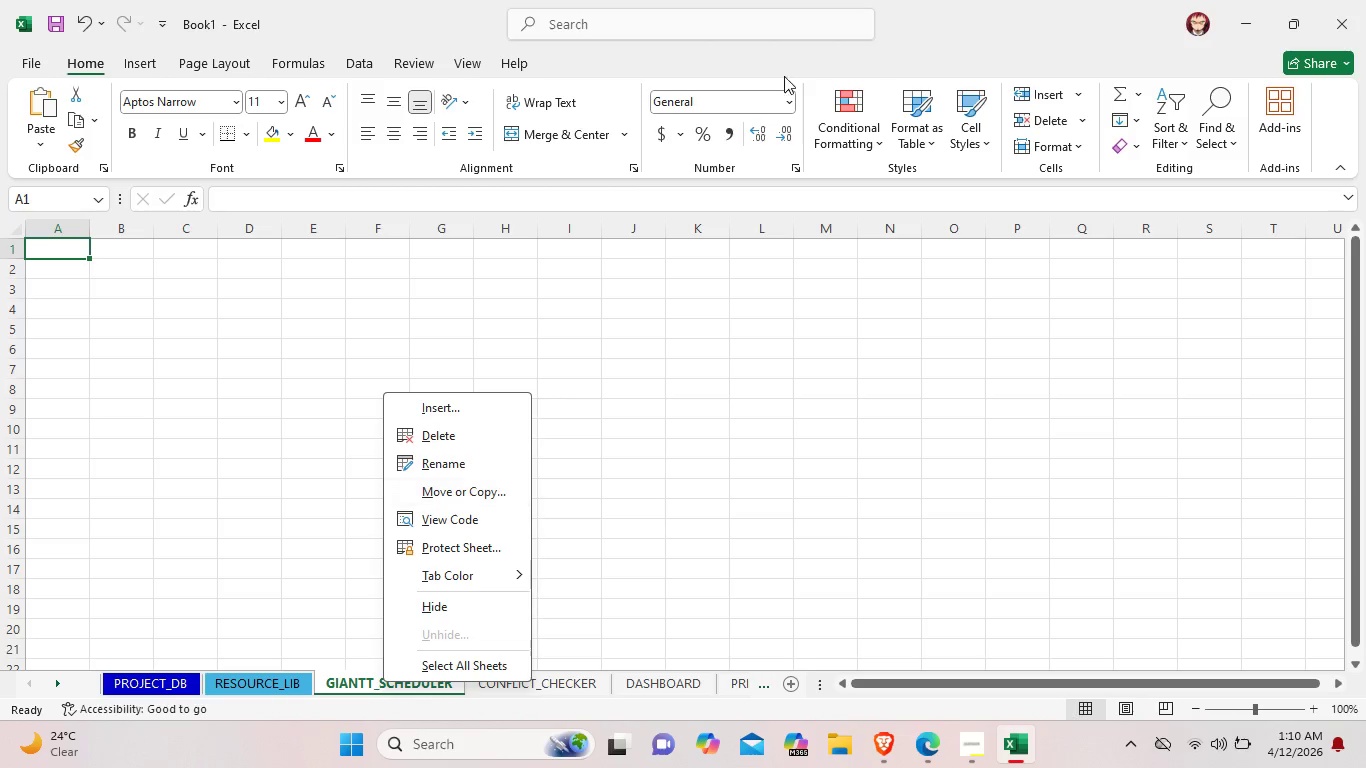 
wait(44.89)
 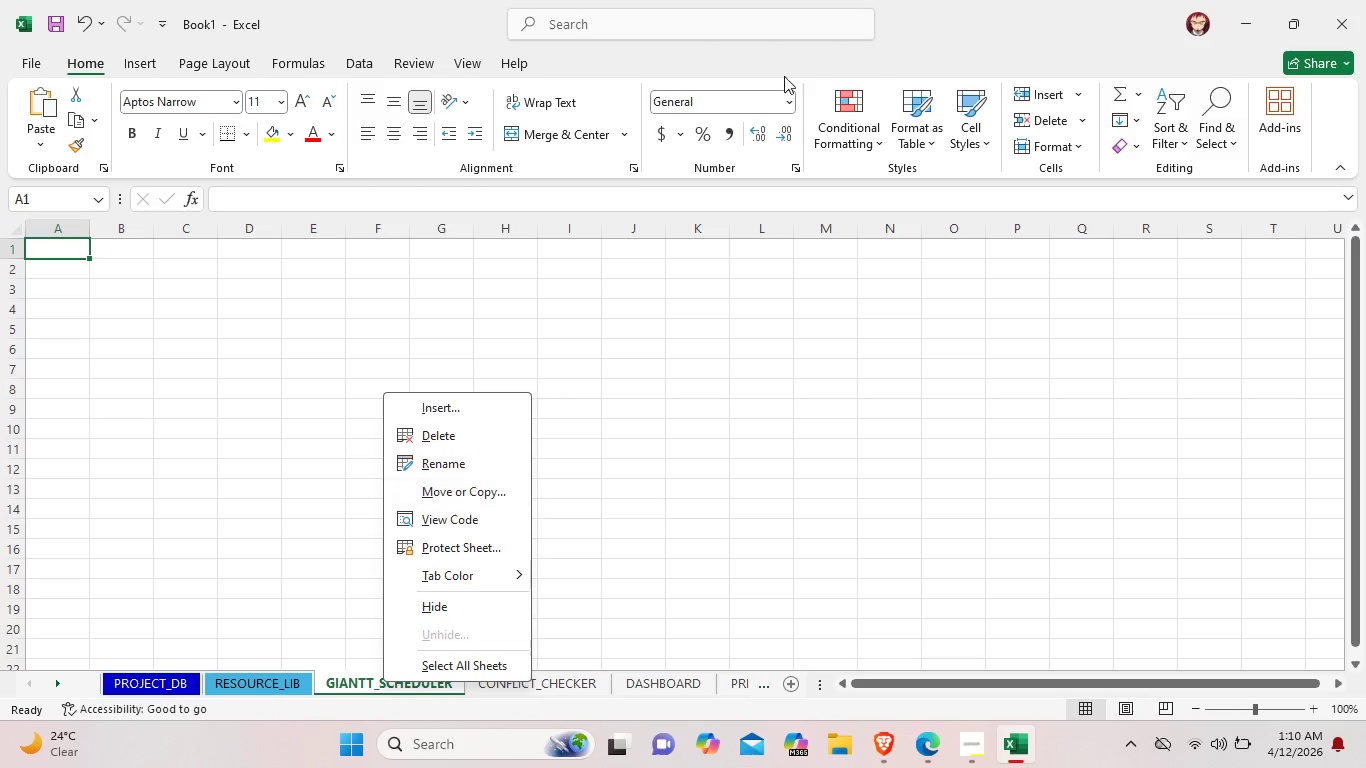 
left_click([499, 574])
 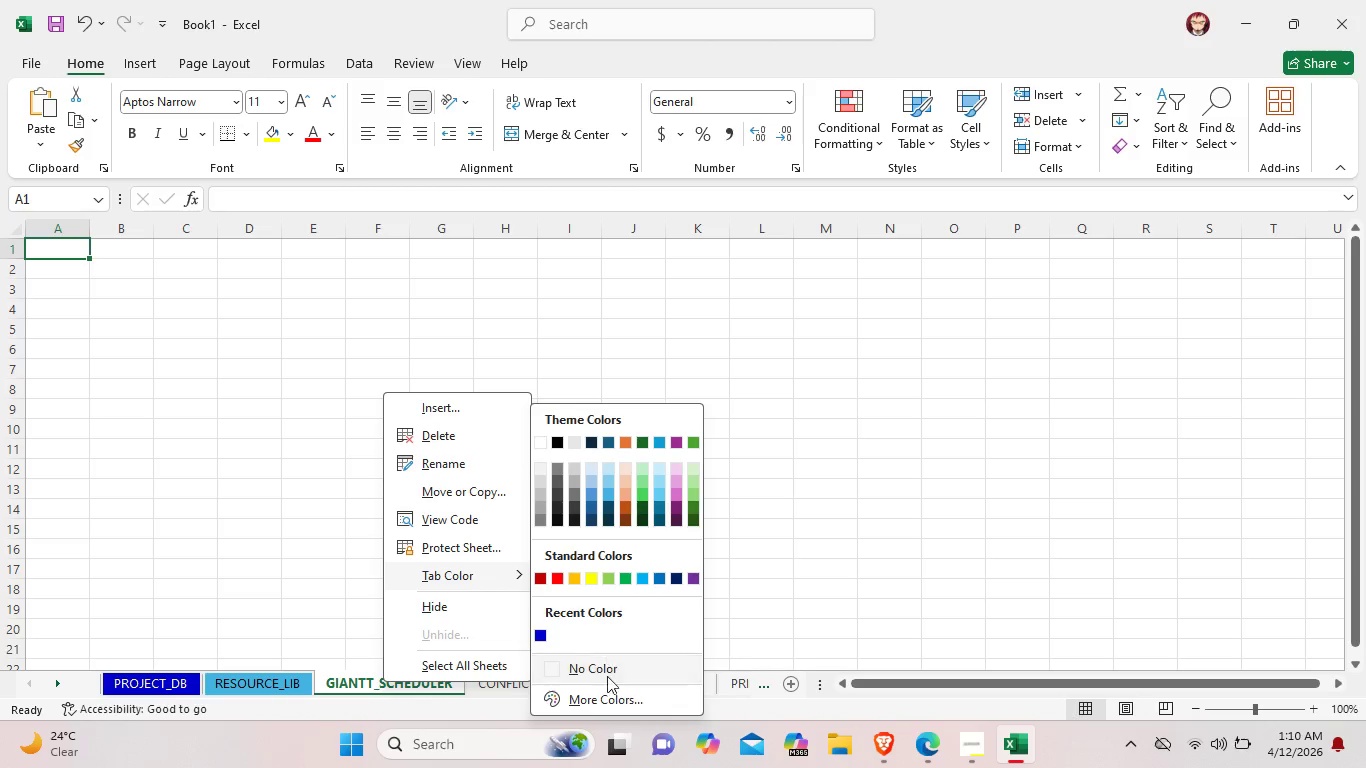 
left_click([612, 694])
 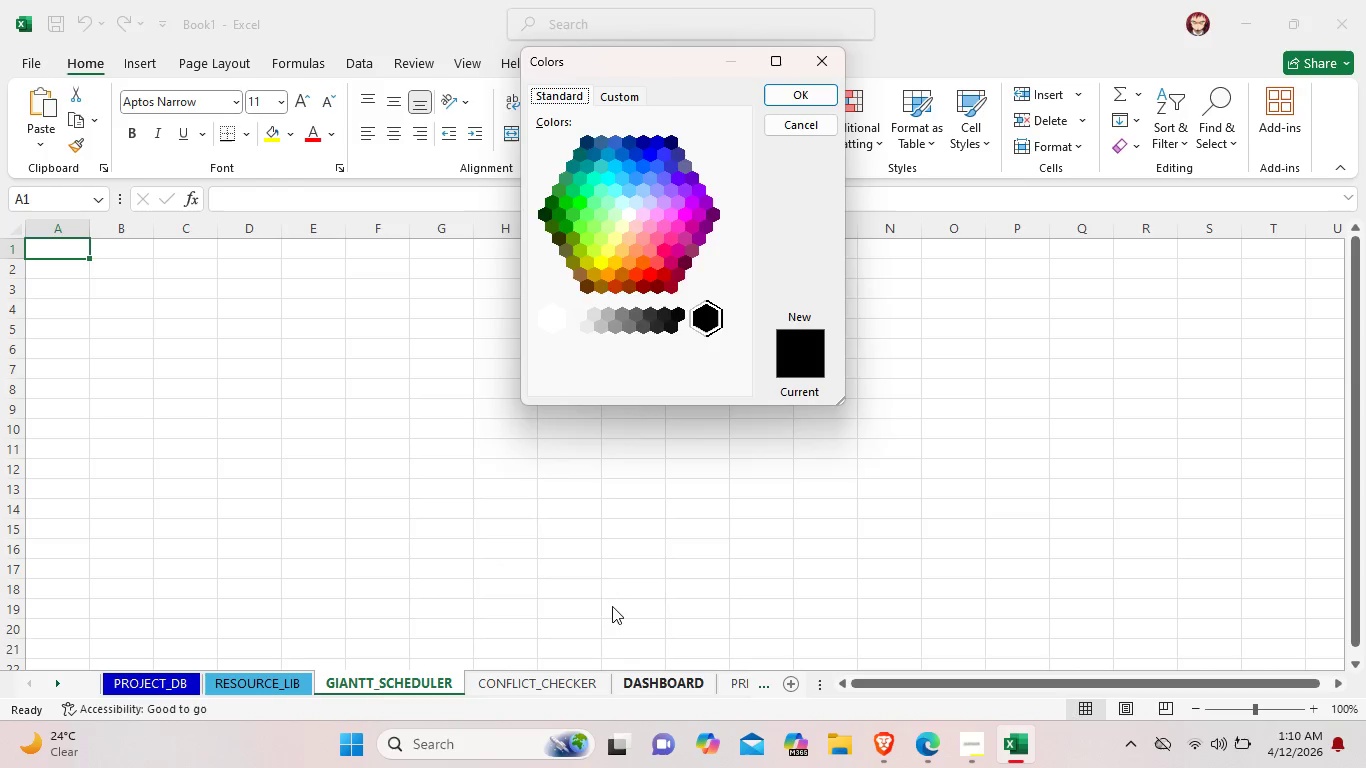 
left_click([606, 93])
 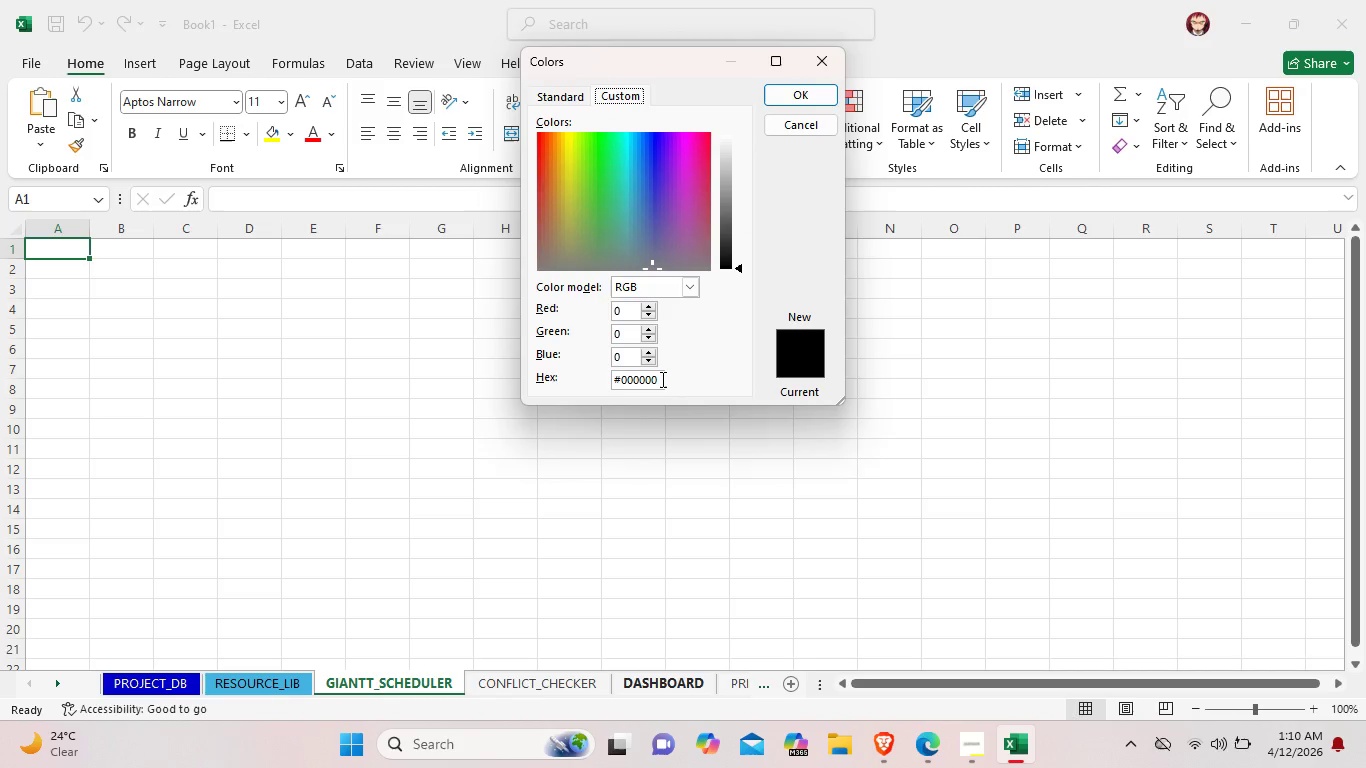 
left_click([661, 378])
 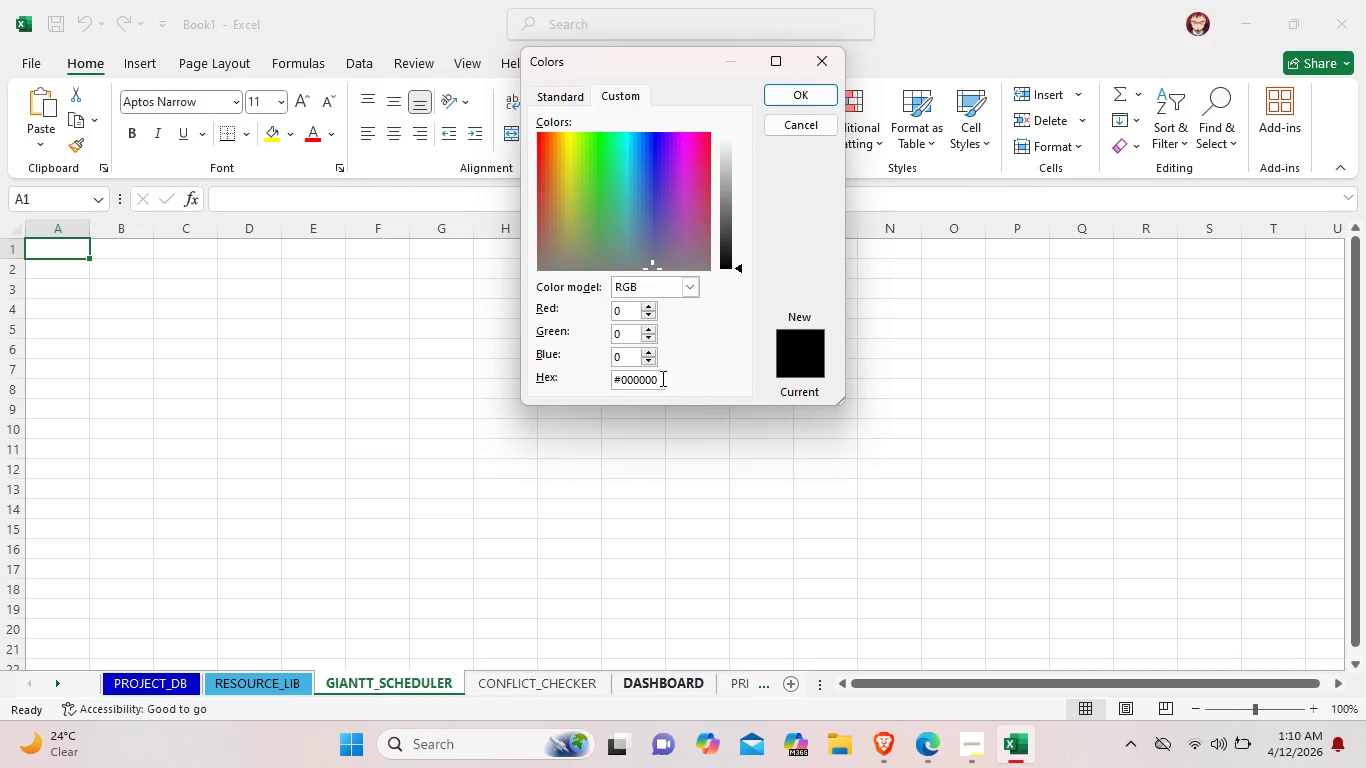 
key(Backspace)
key(Backspace)
key(Backspace)
key(Backspace)
key(Backspace)
key(Backspace)
type(FFB)
 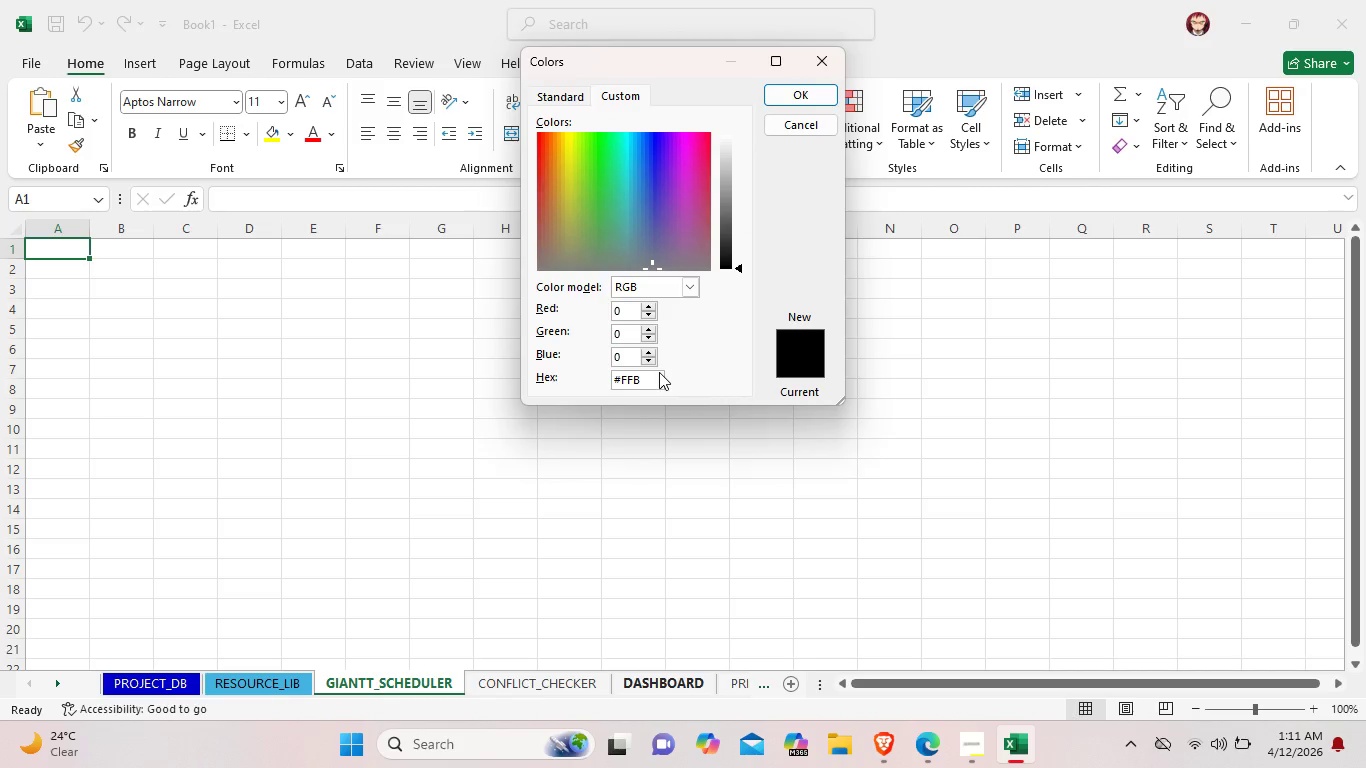 
key(Shift+F)
 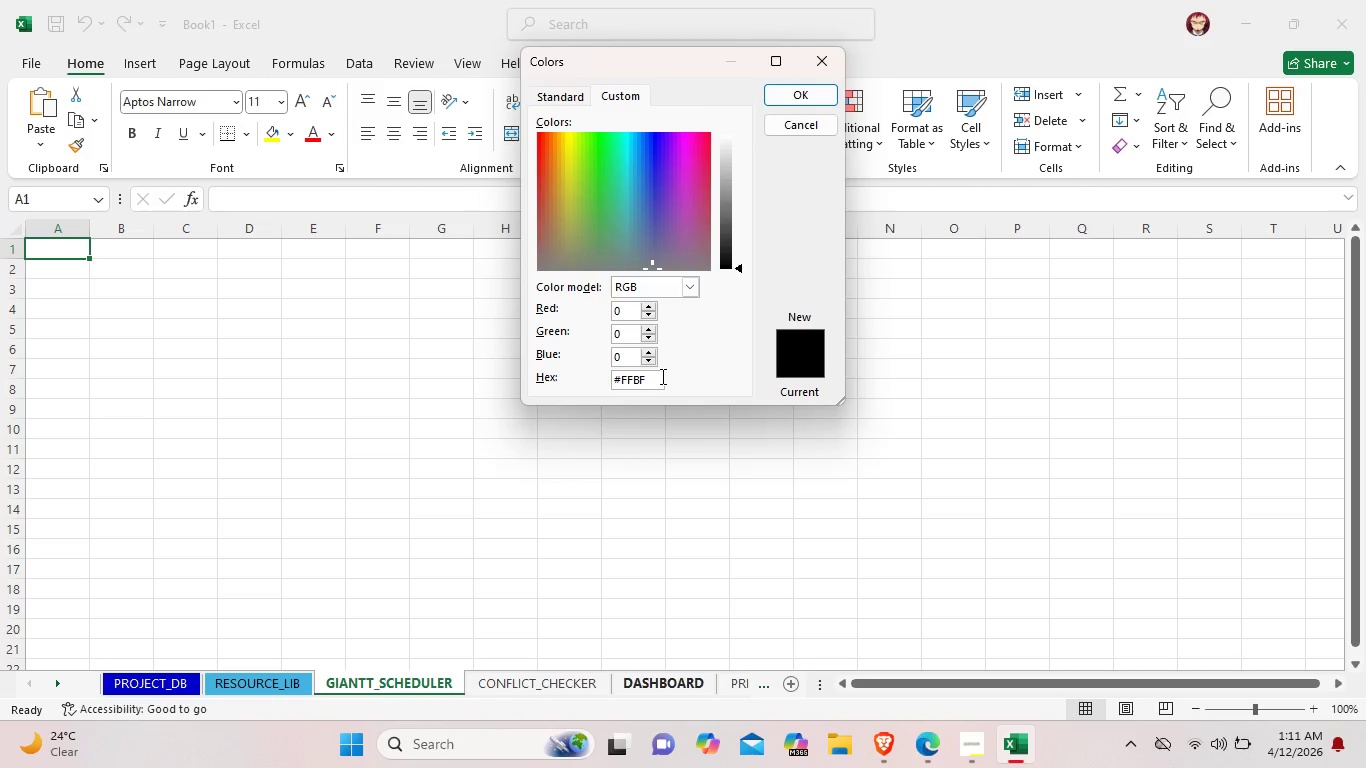 
type()))
 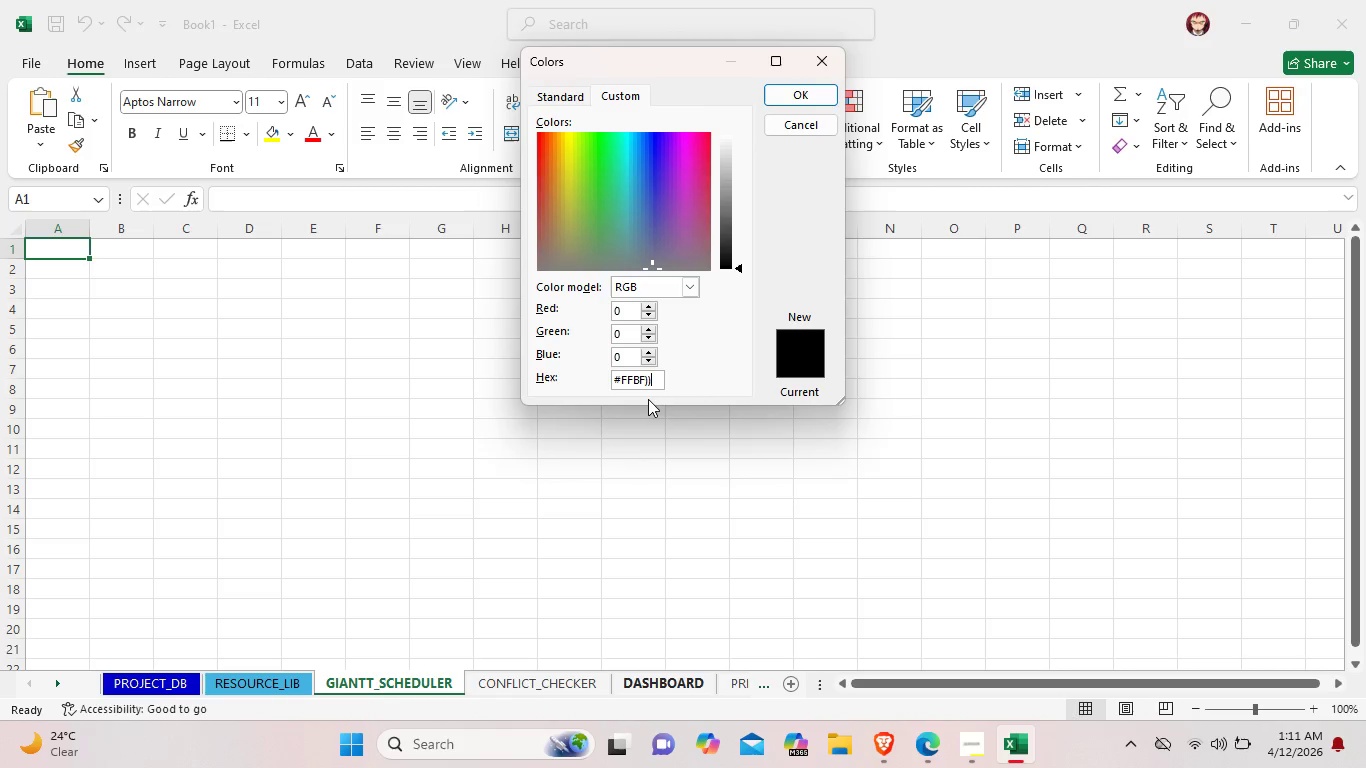 
key(Backspace)
key(Backspace)
type(00)
 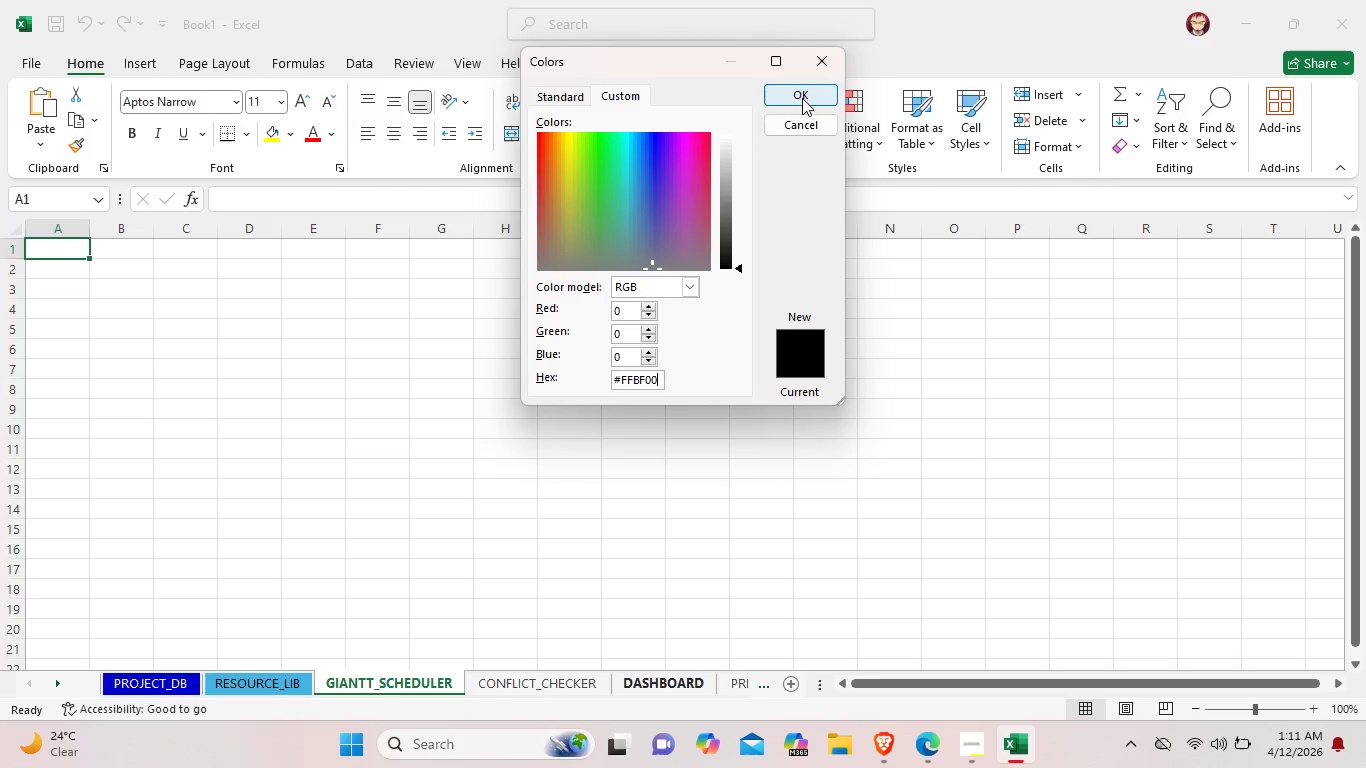 
left_click([802, 98])
 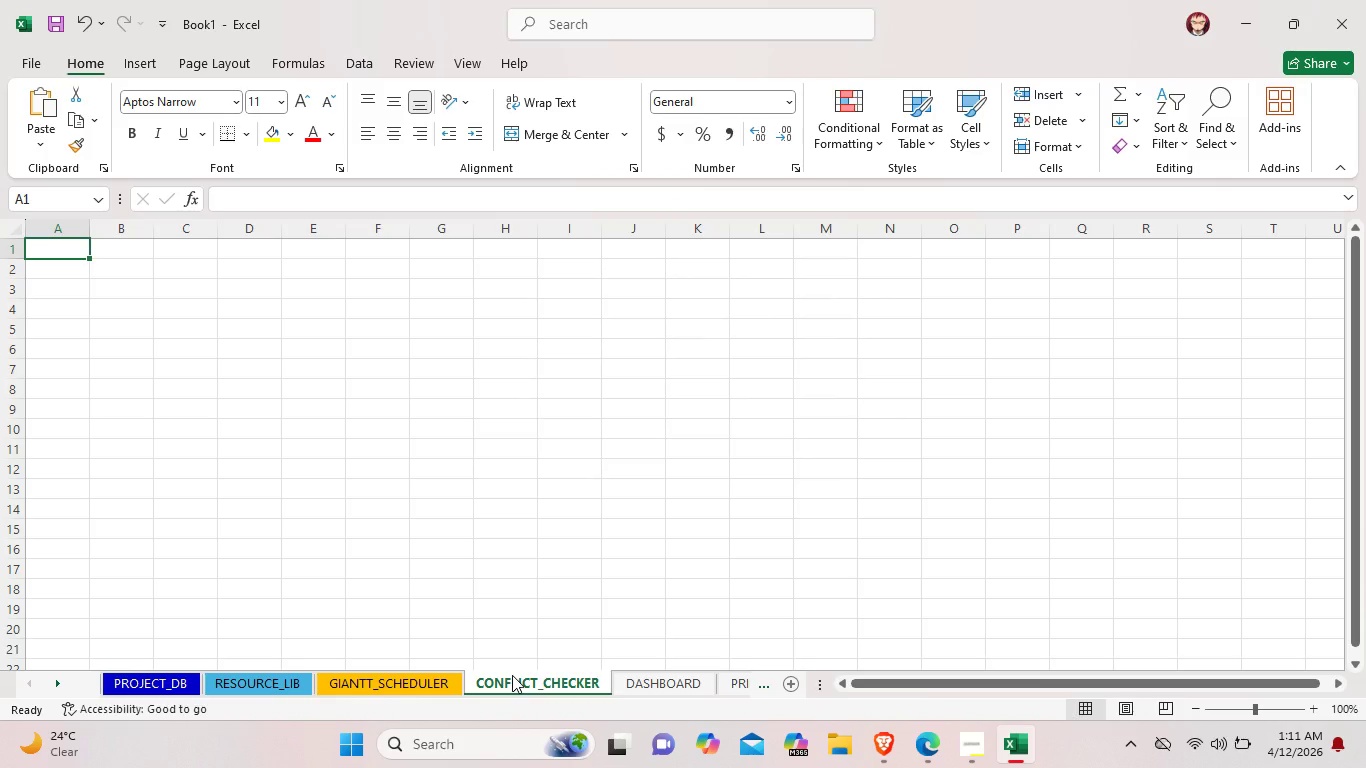 
wait(9.77)
 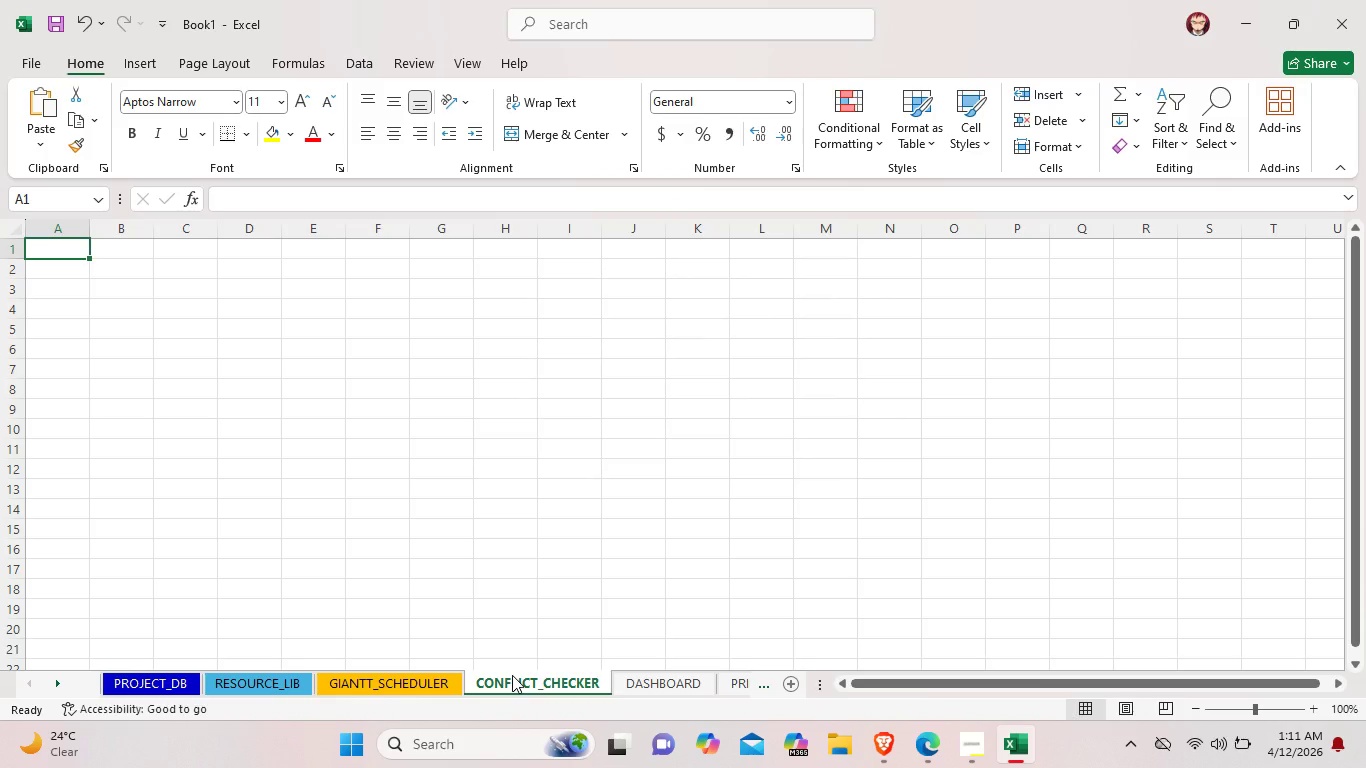 
right_click([570, 680])
 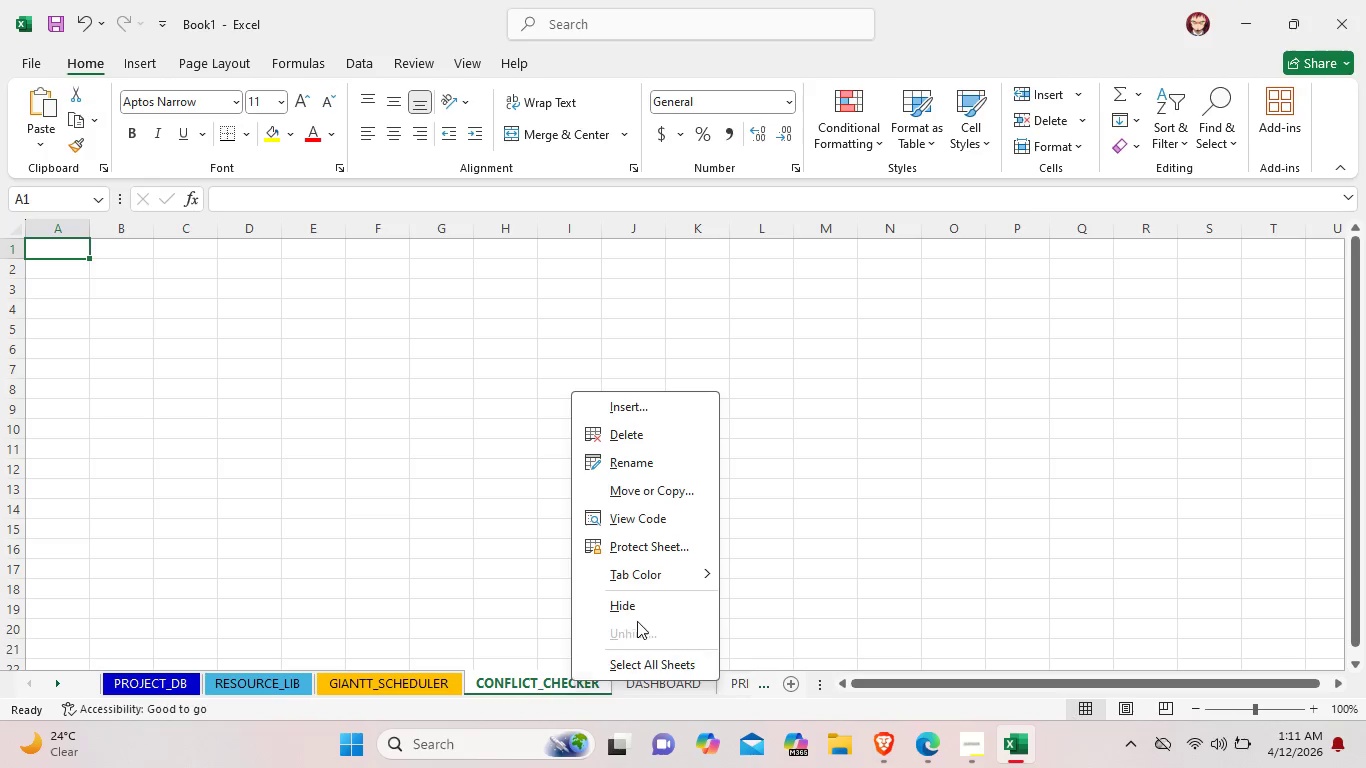 
mouse_move([675, 575])
 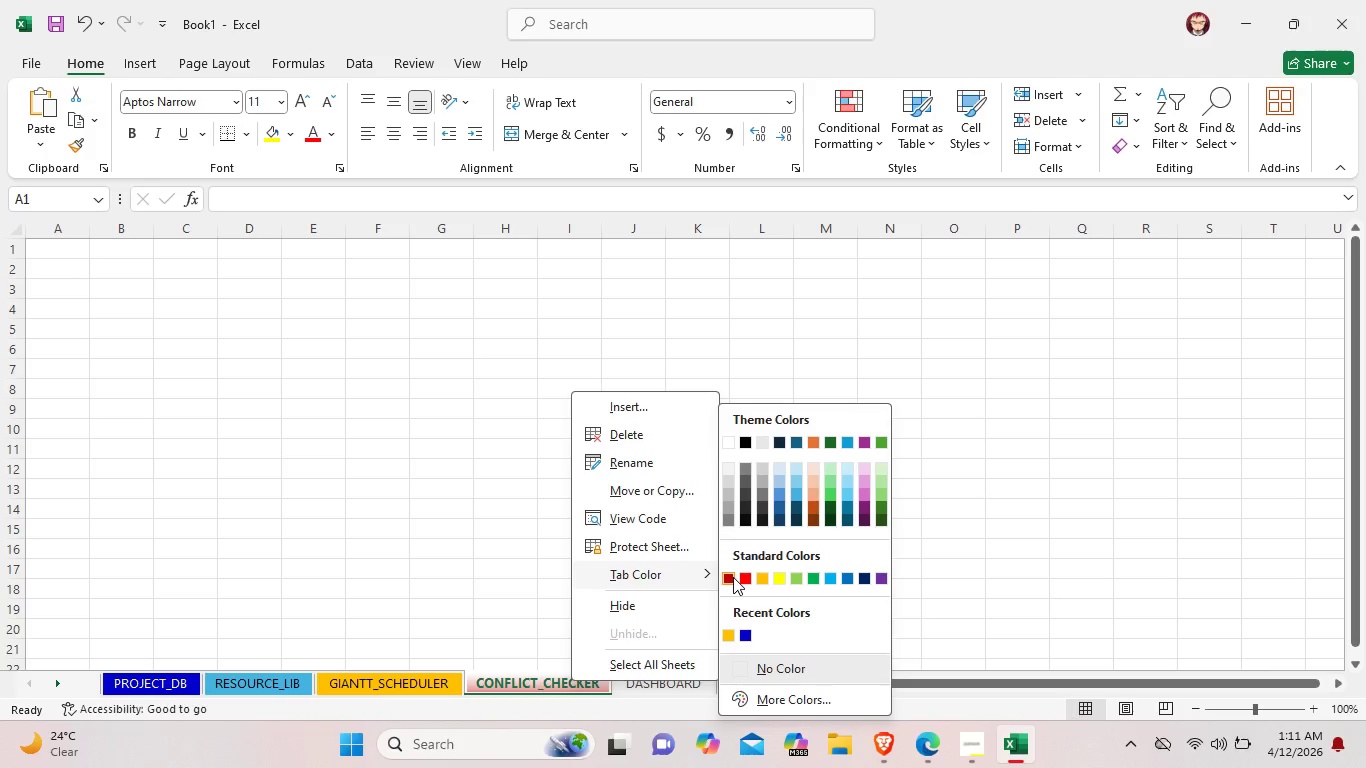 
left_click([745, 577])
 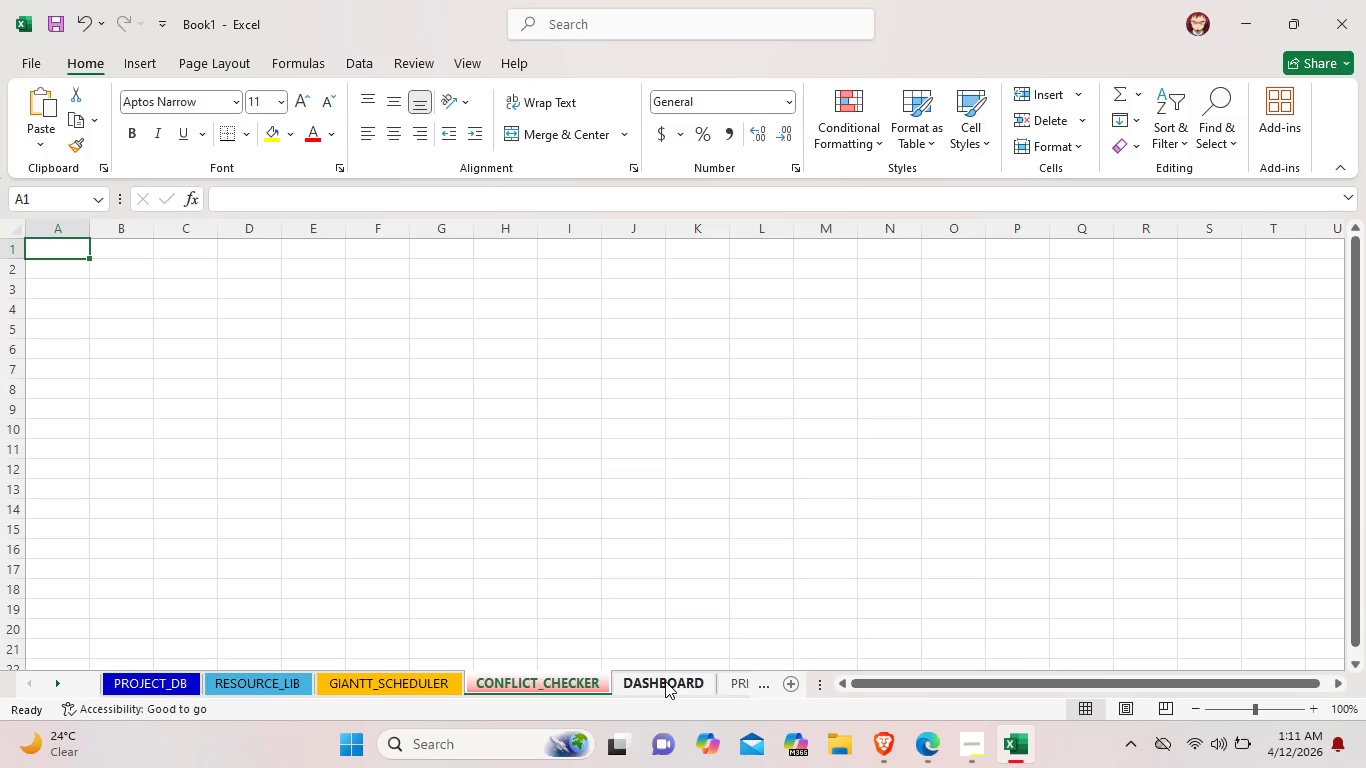 
left_click([665, 681])
 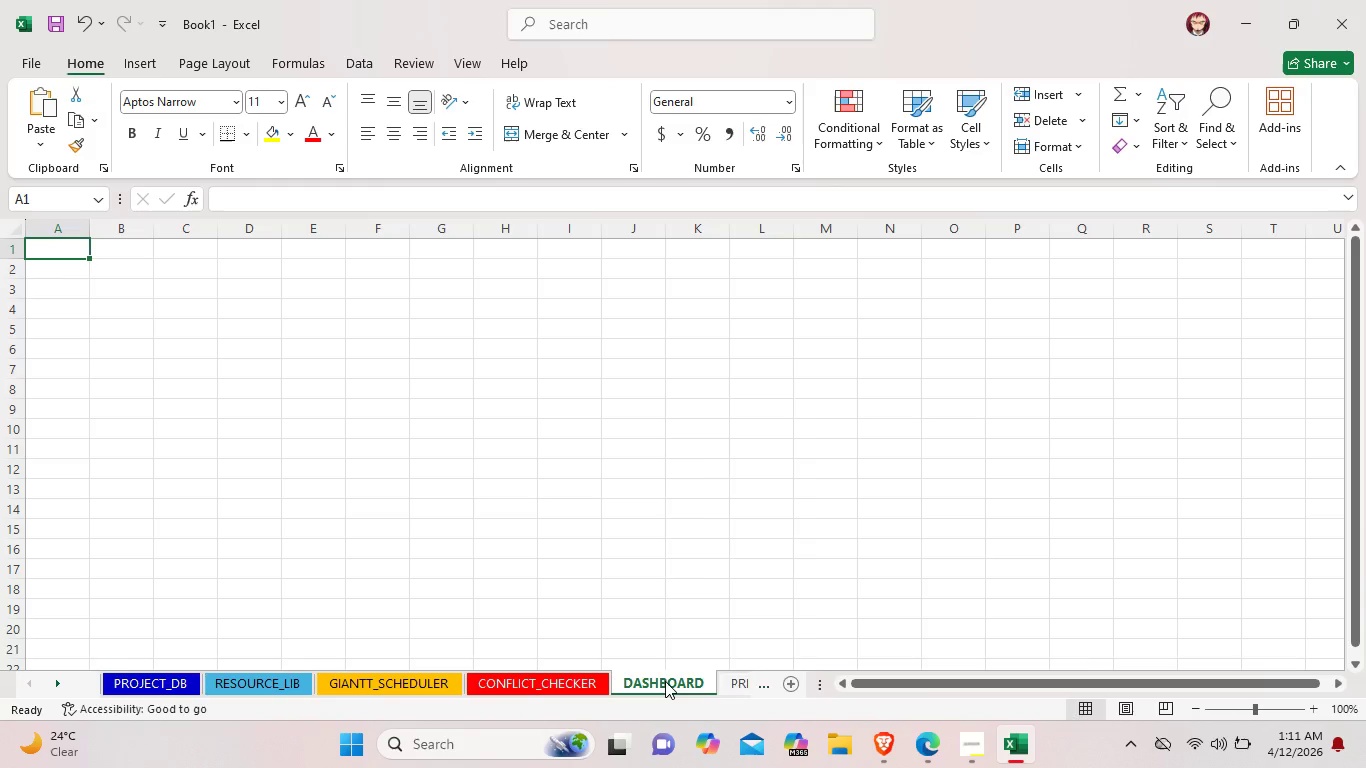 
right_click([665, 681])
 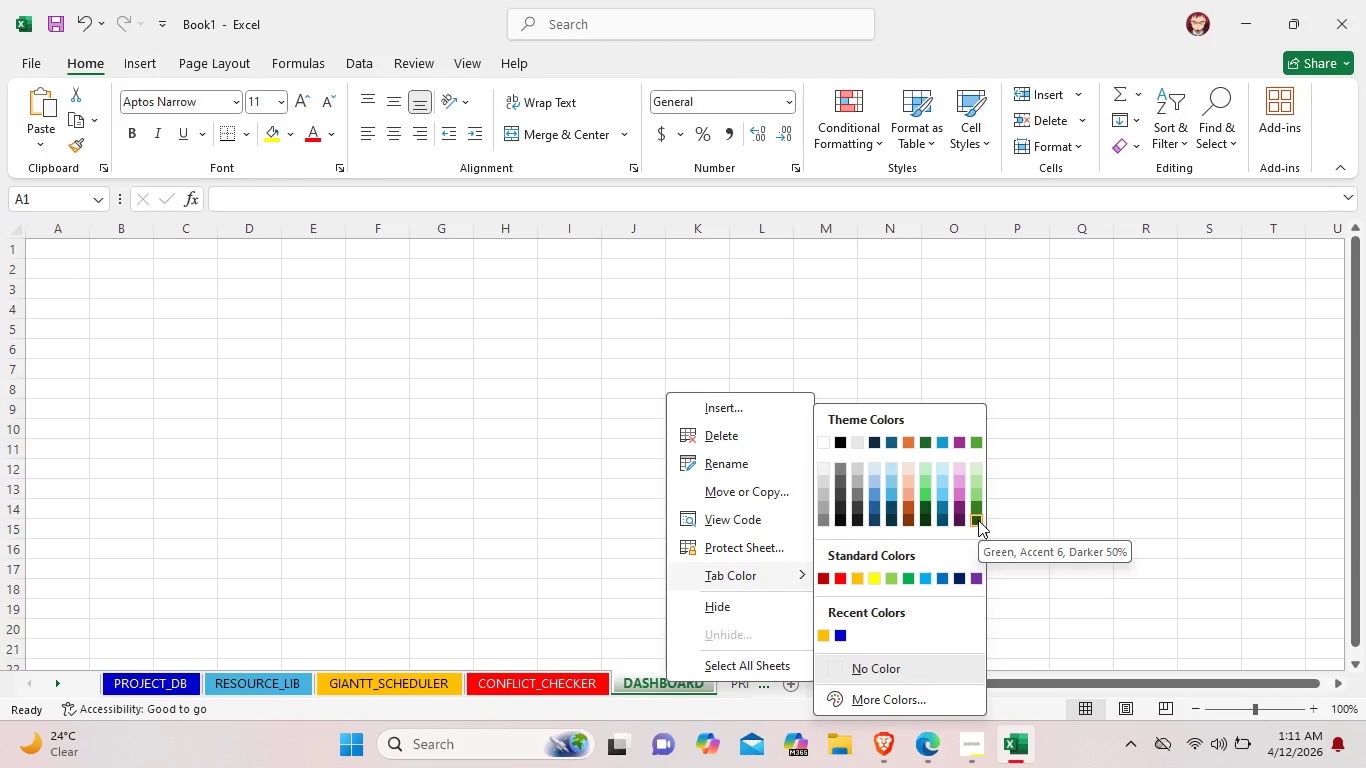 
left_click([978, 520])
 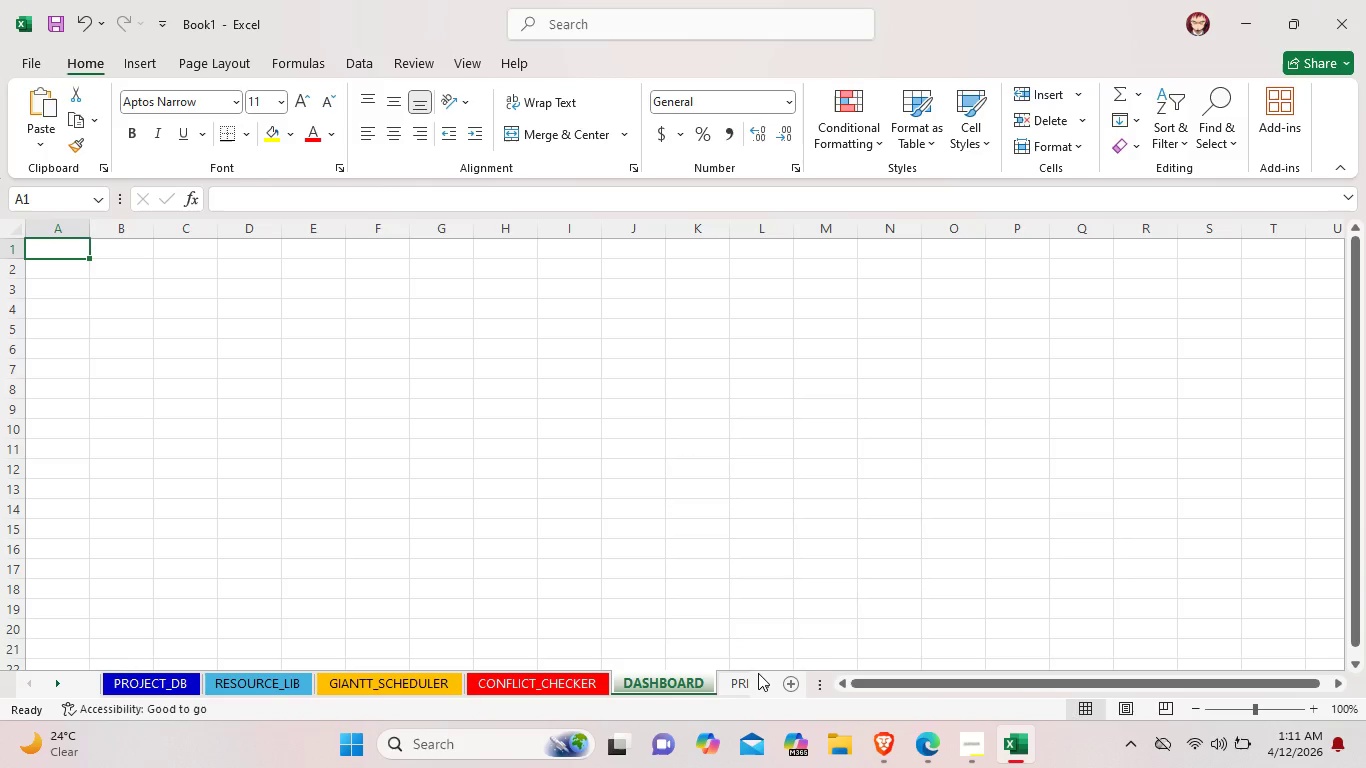 
left_click([758, 676])
 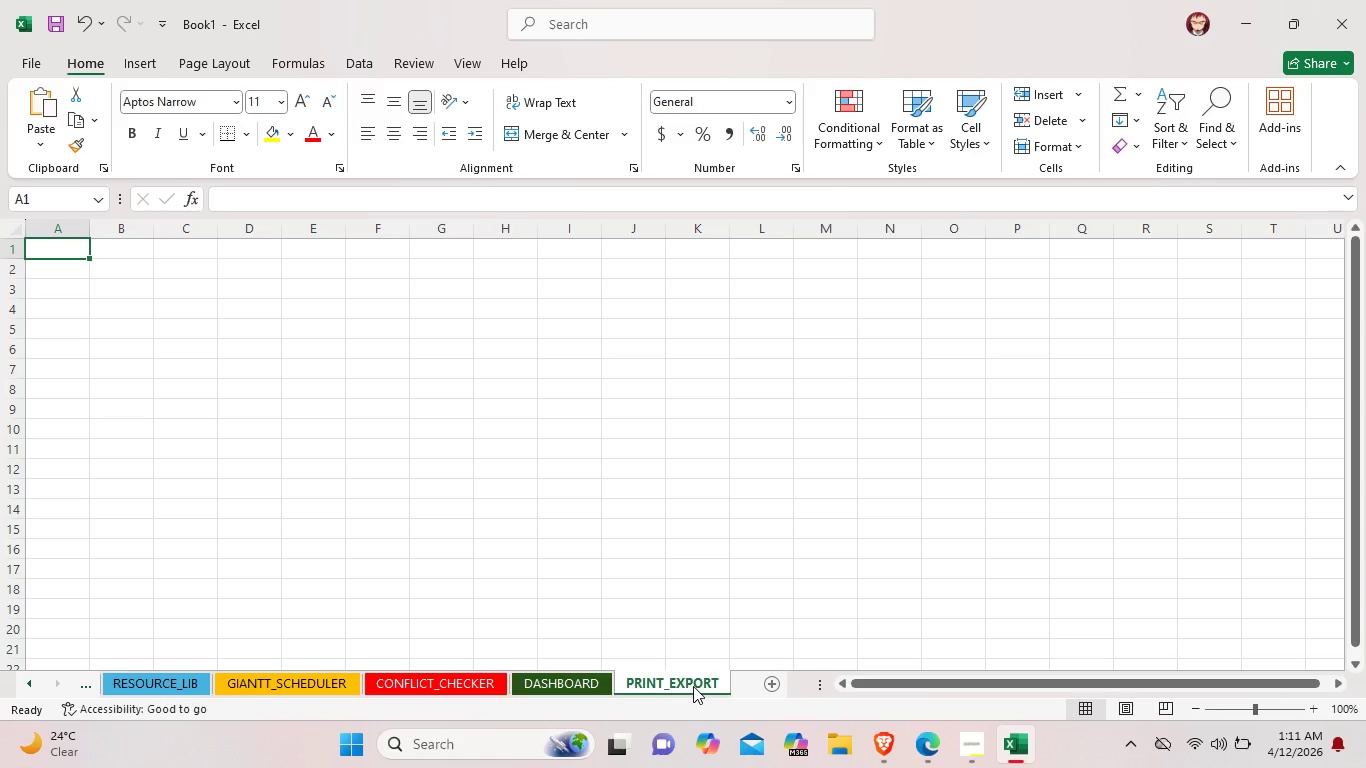 
wait(5.33)
 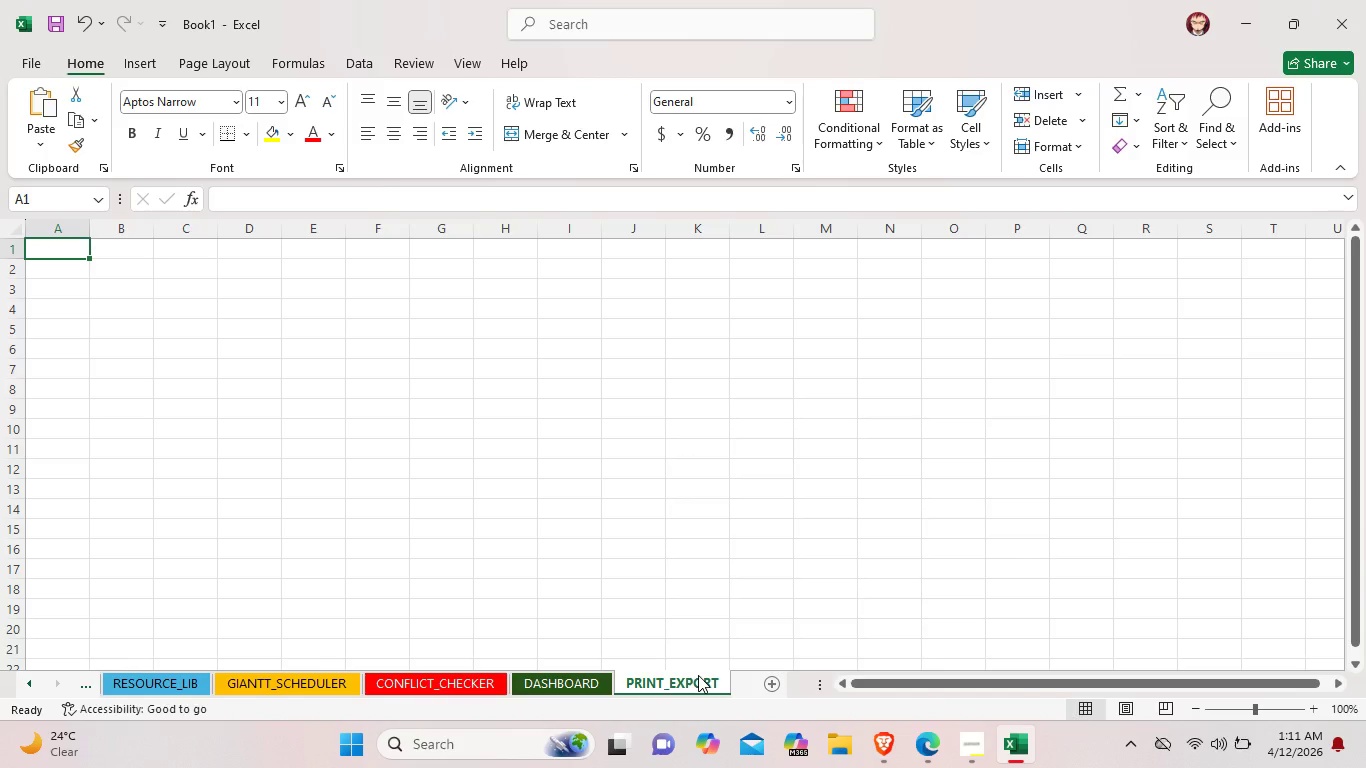 
right_click([693, 680])
 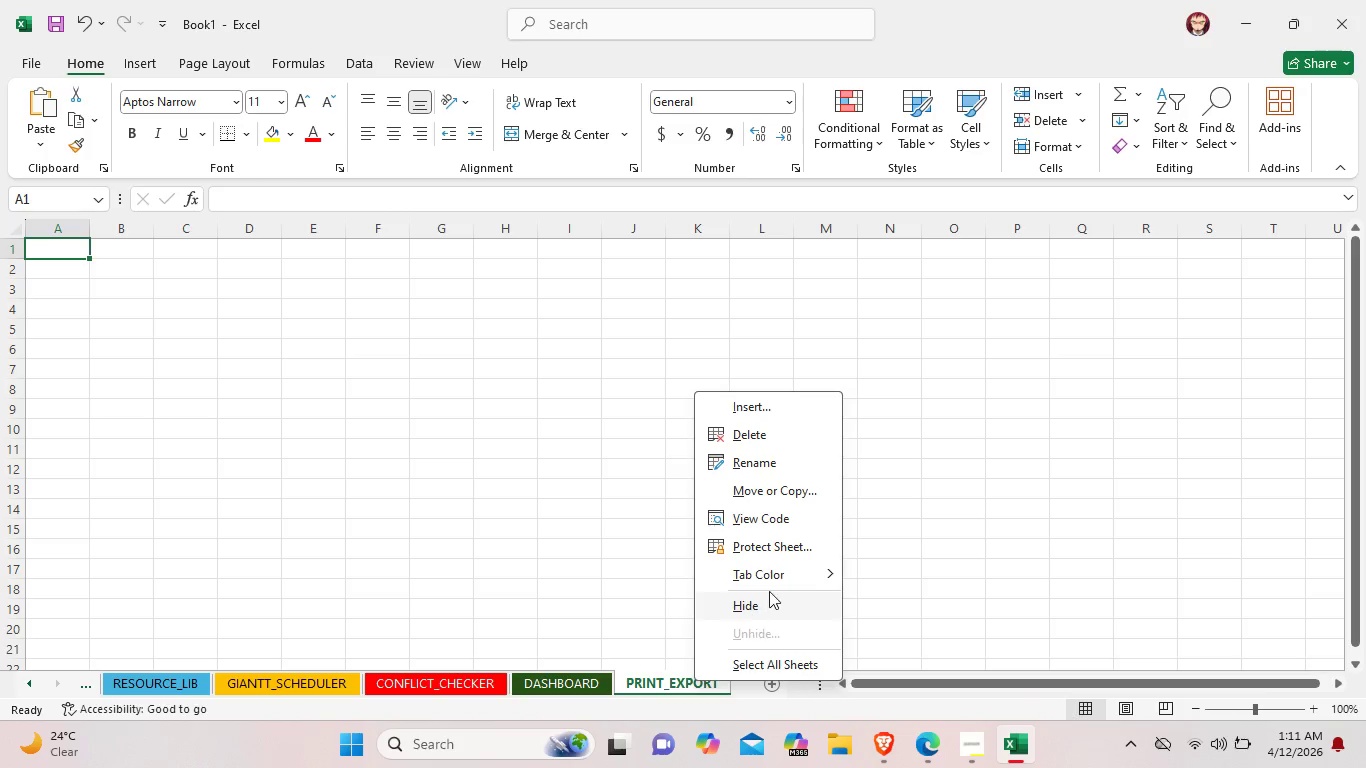 
mouse_move([798, 569])
 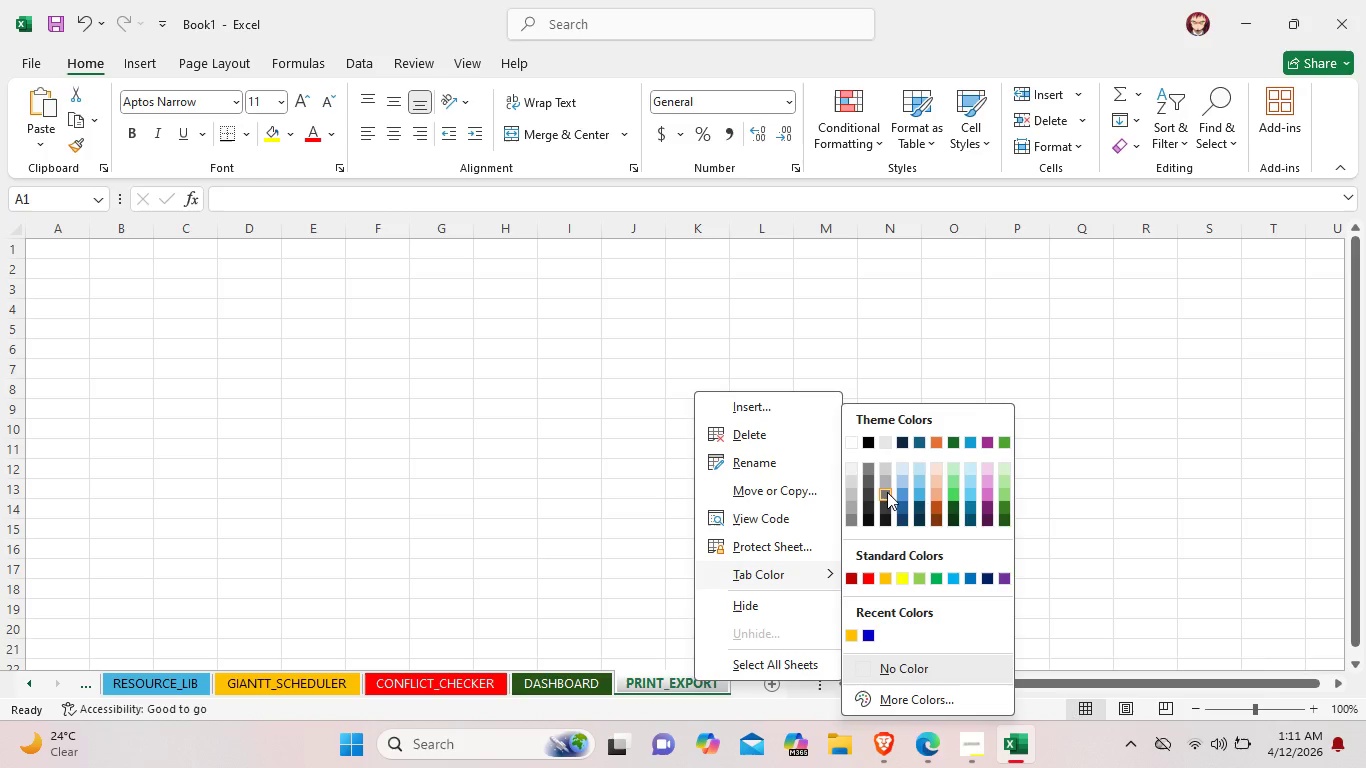 
wait(6.48)
 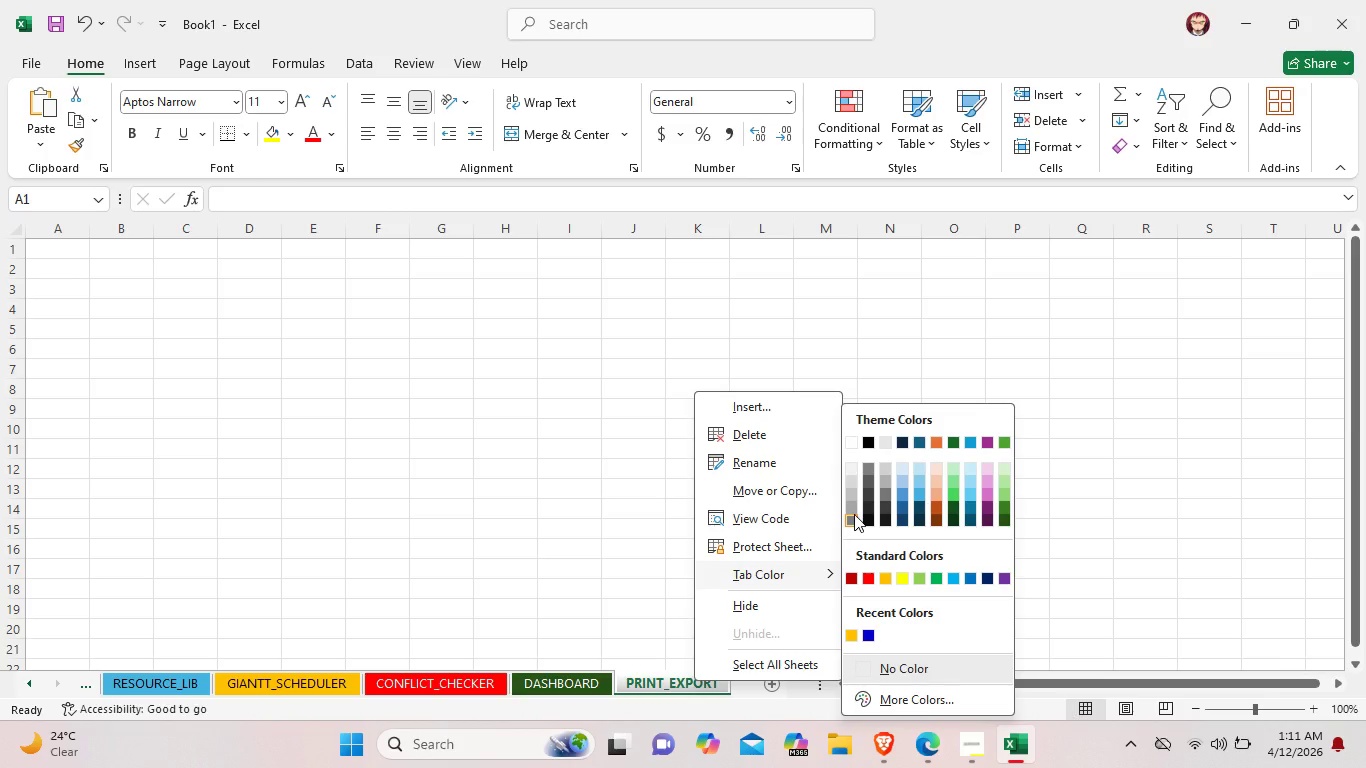 
left_click([887, 492])
 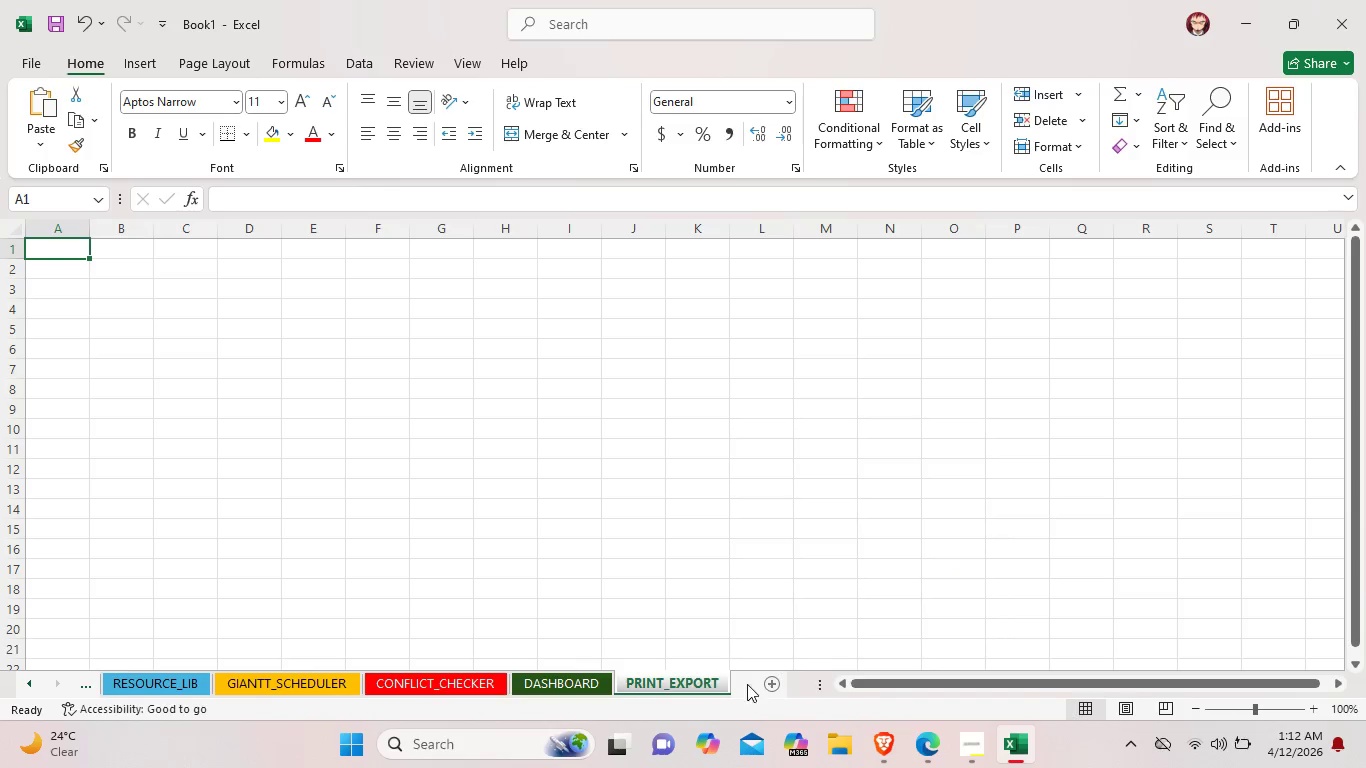 
left_click([747, 688])
 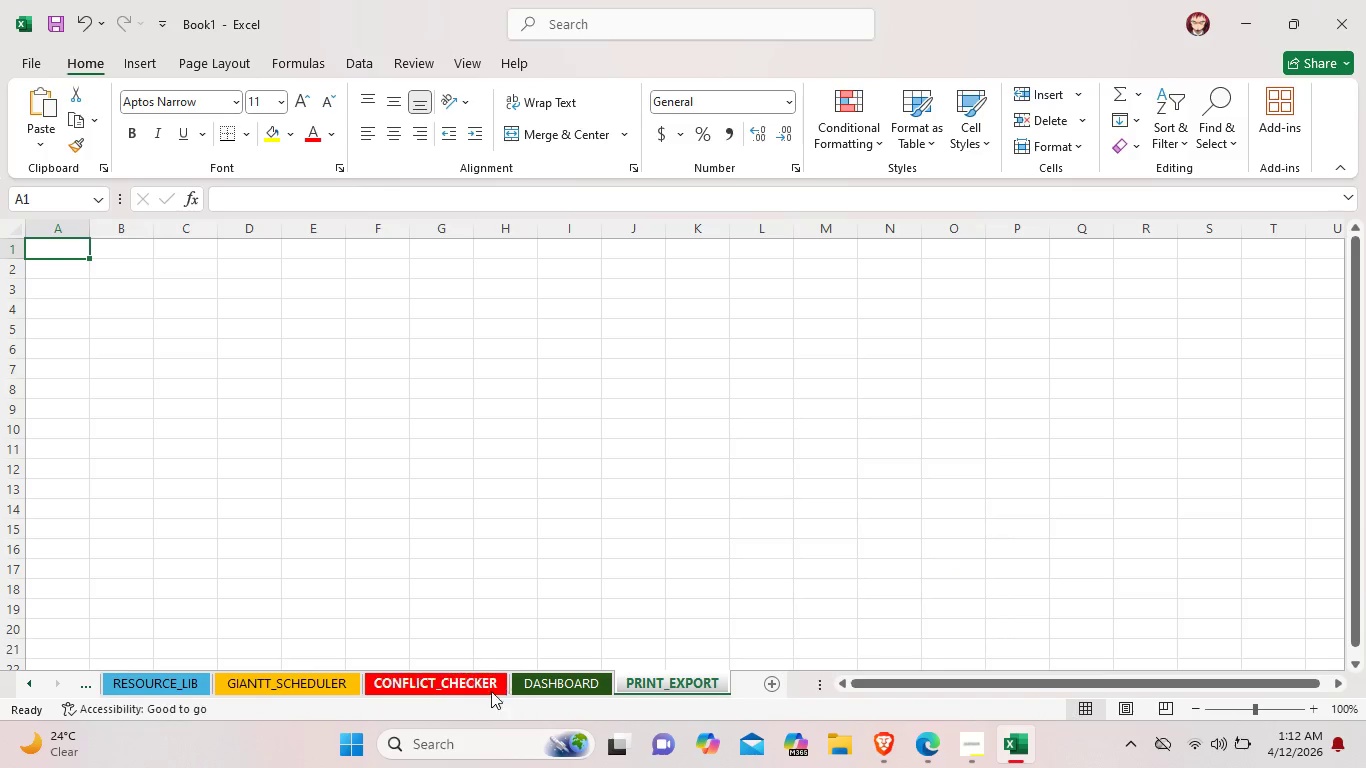 
left_click([441, 707])
 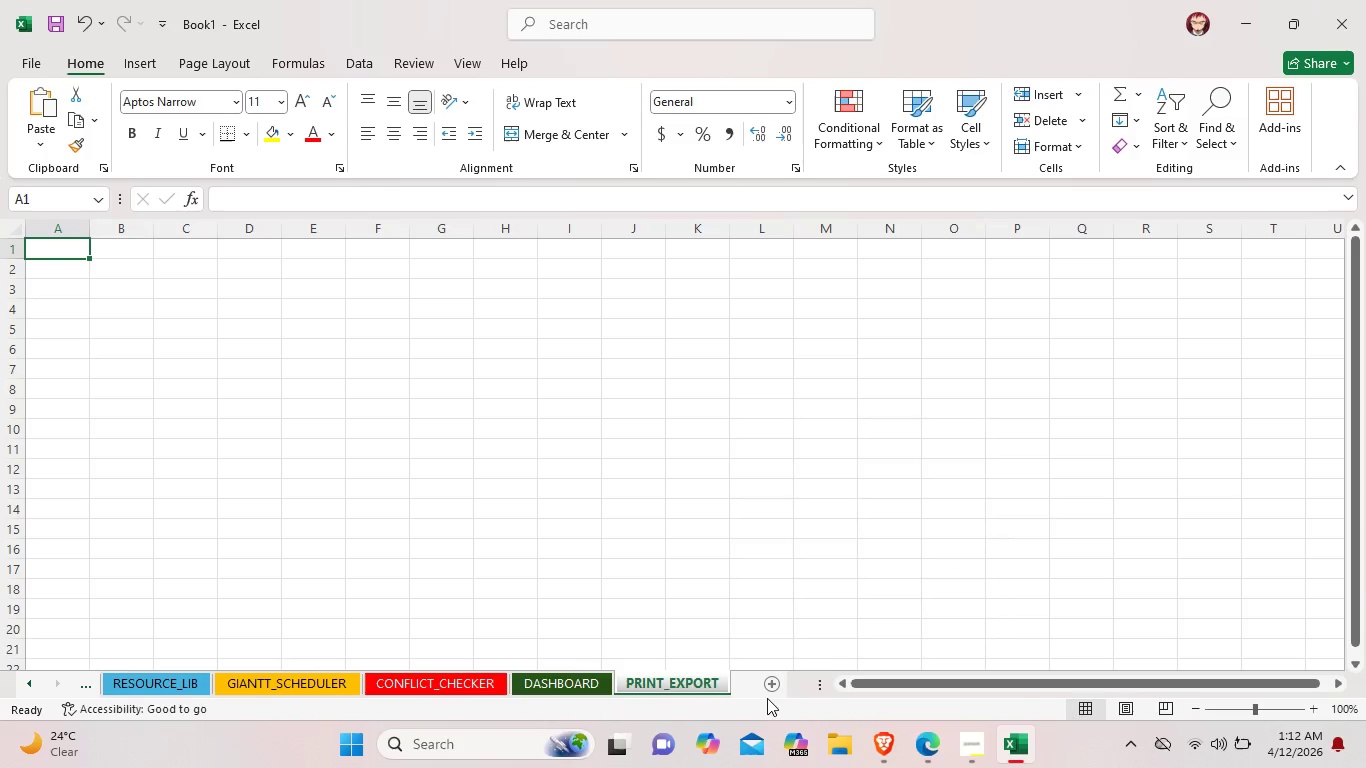 
left_click([799, 691])
 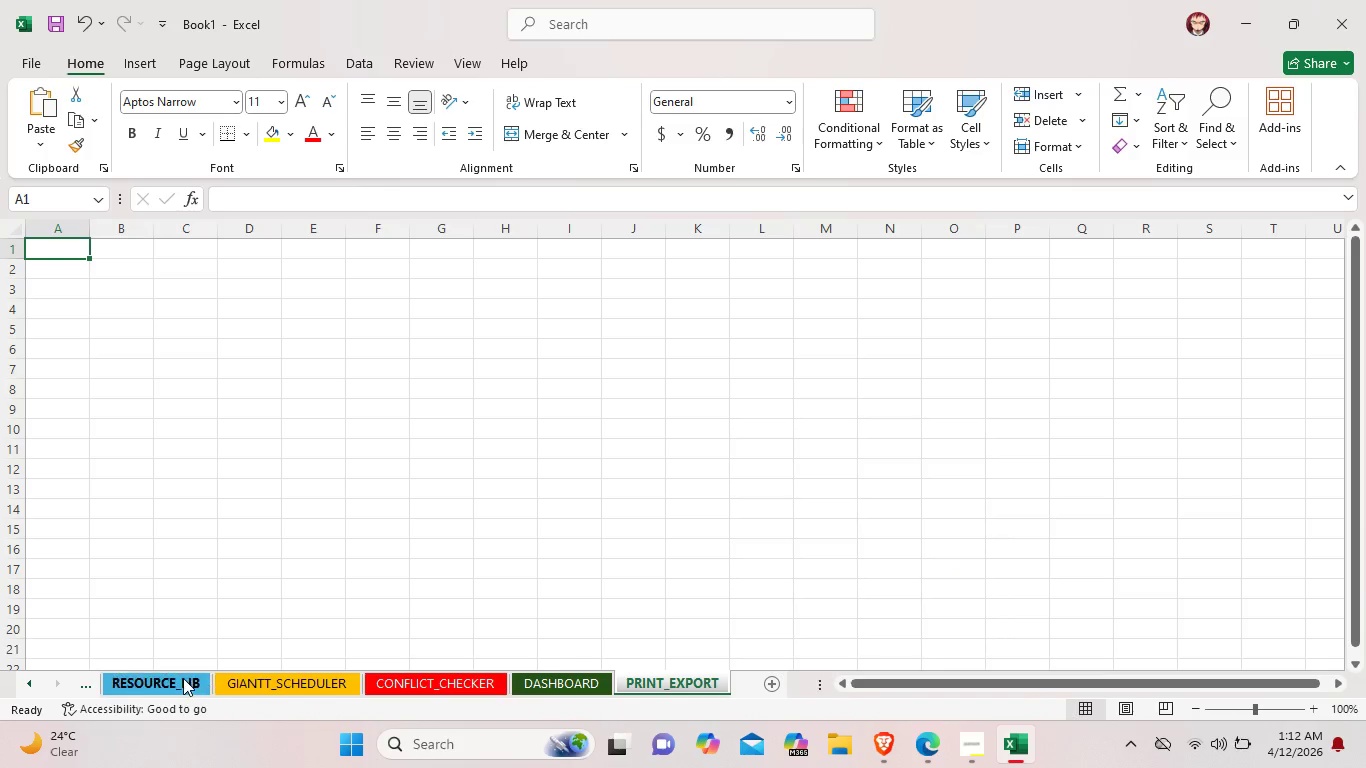 
left_click([181, 678])
 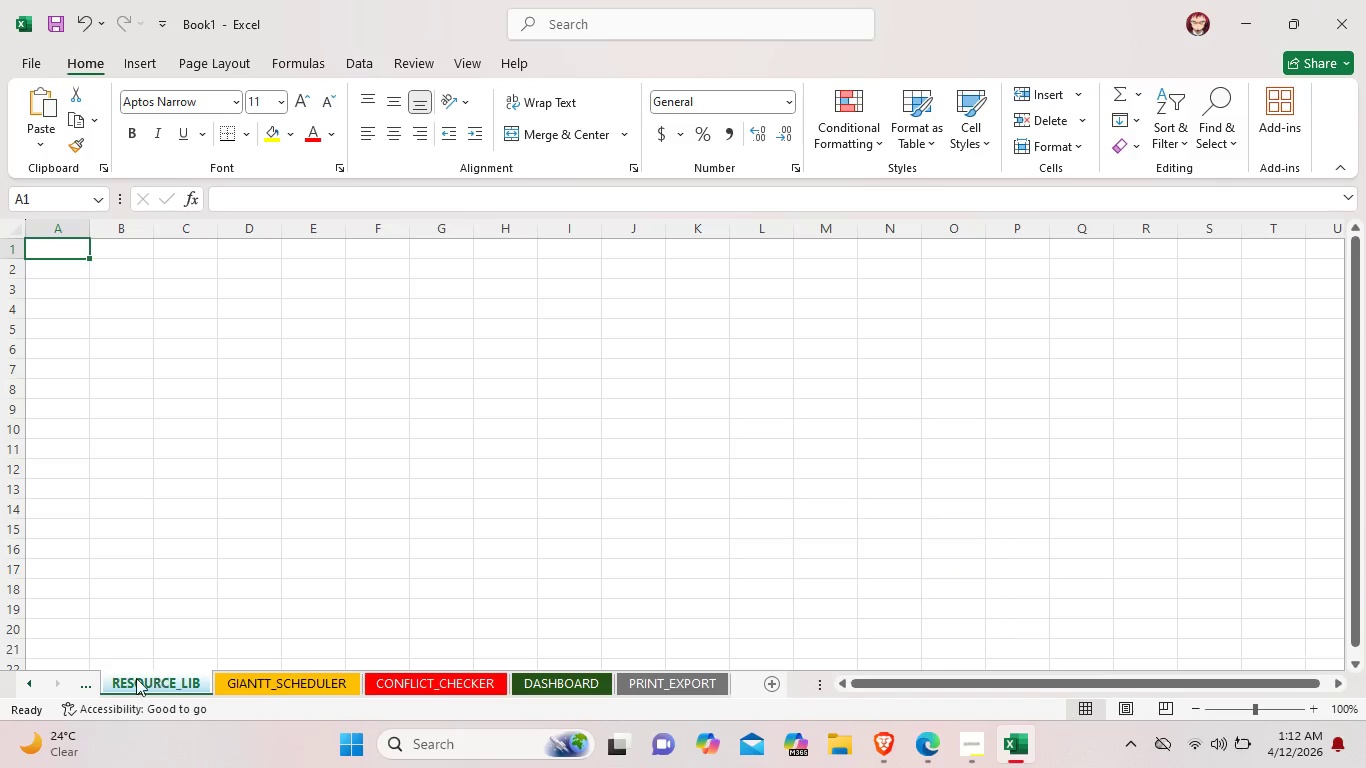 
left_click([28, 681])
 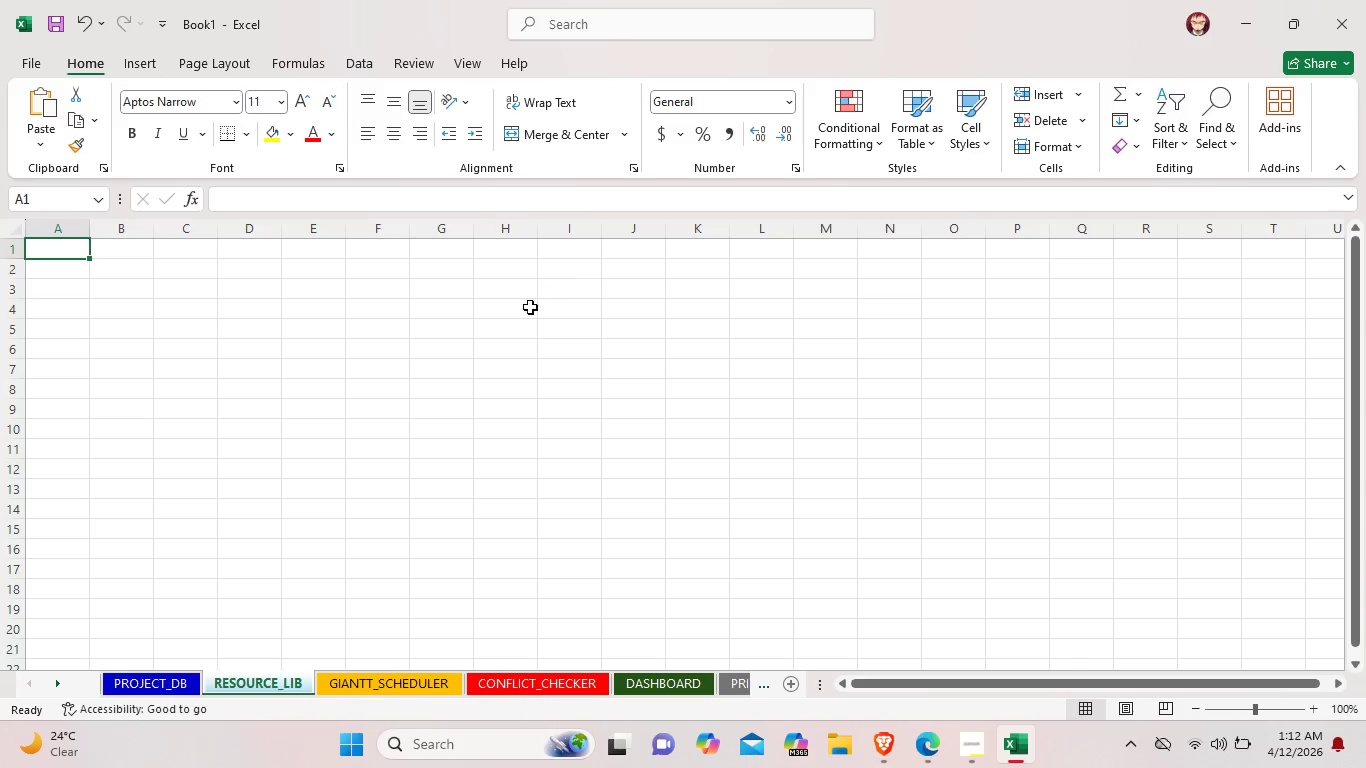 
wait(16.61)
 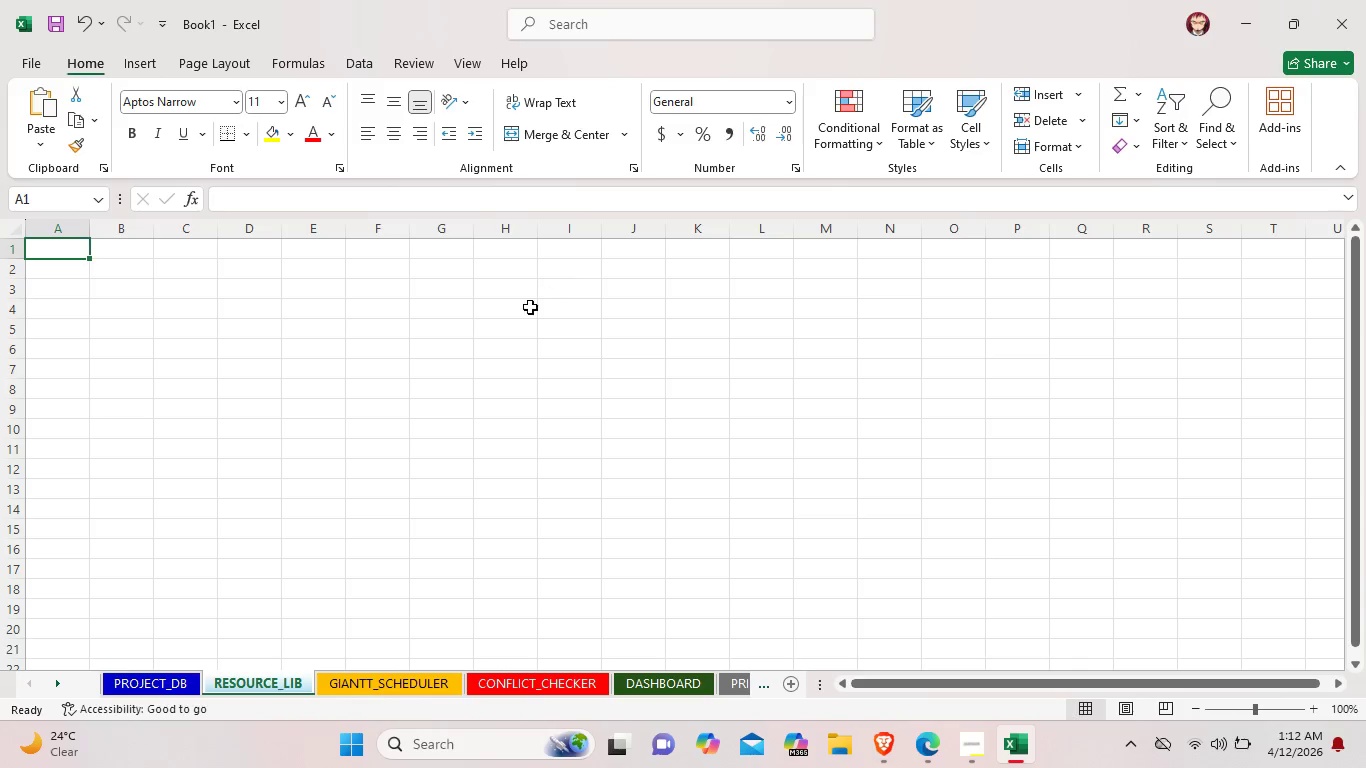 
left_click([398, 684])
 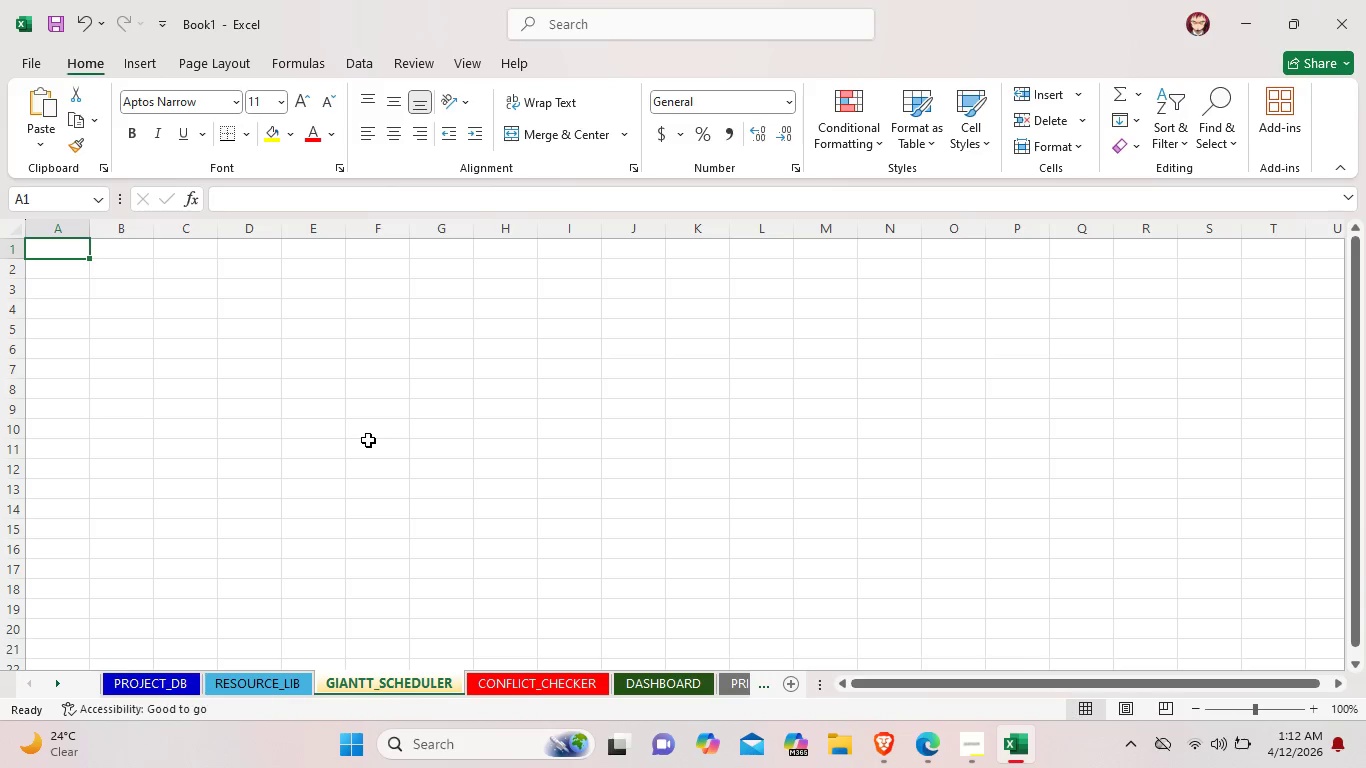 
wait(18.12)
 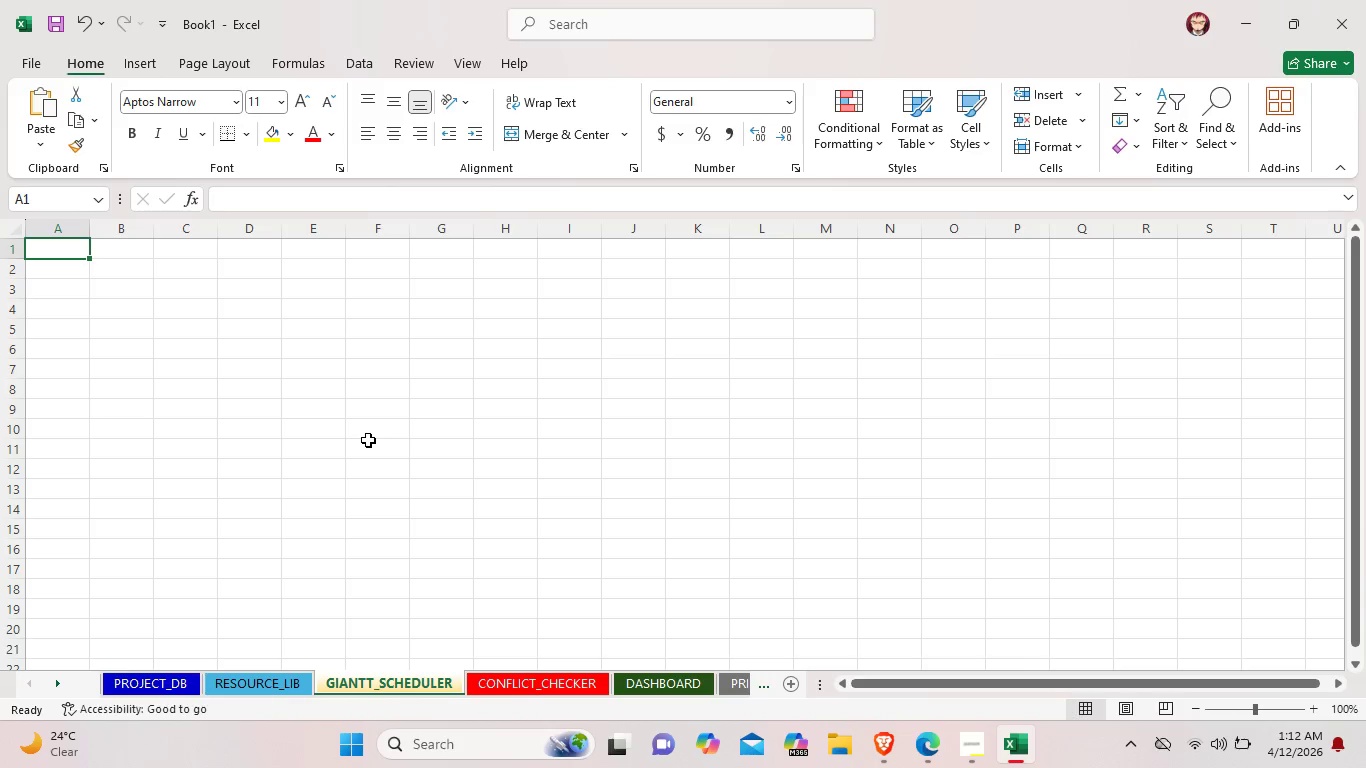 
left_click_drag(start_coordinate=[84, 247], to_coordinate=[123, 247])
 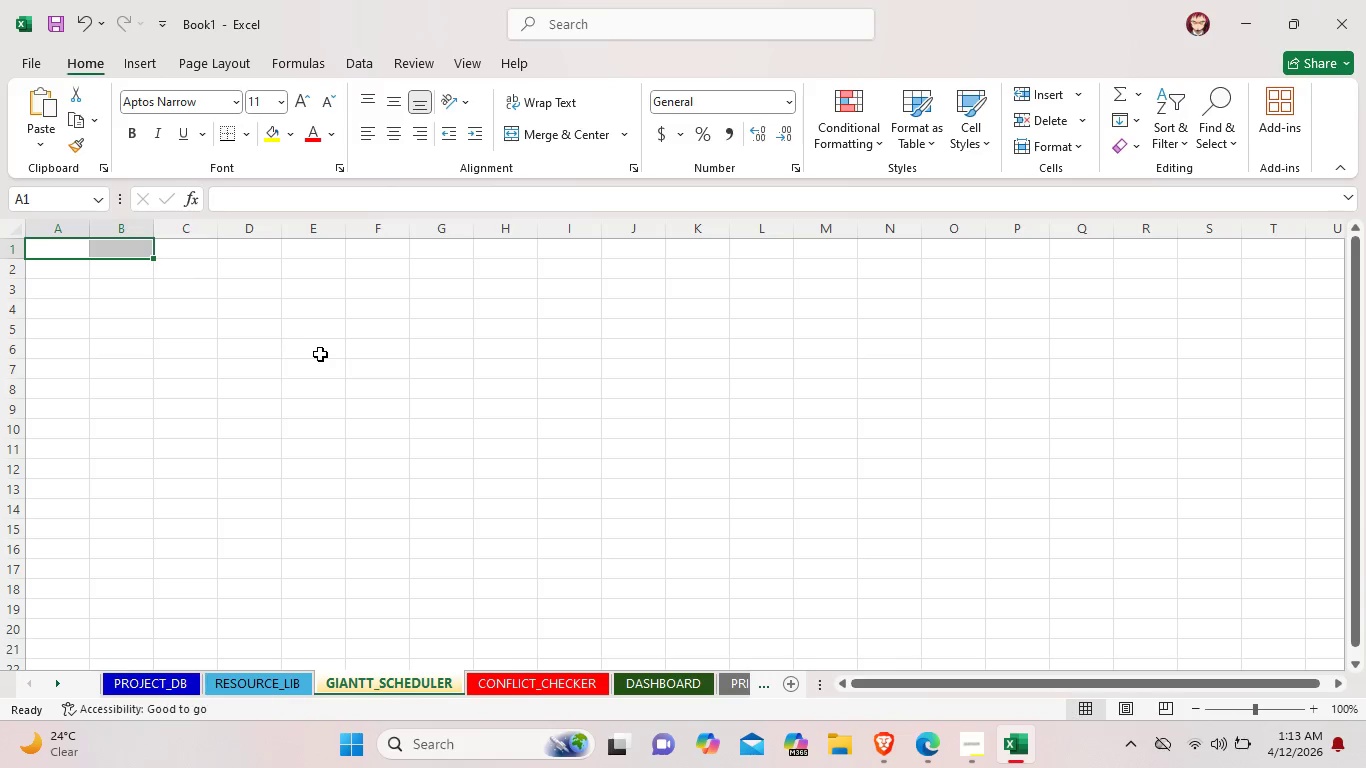 
wait(21.97)
 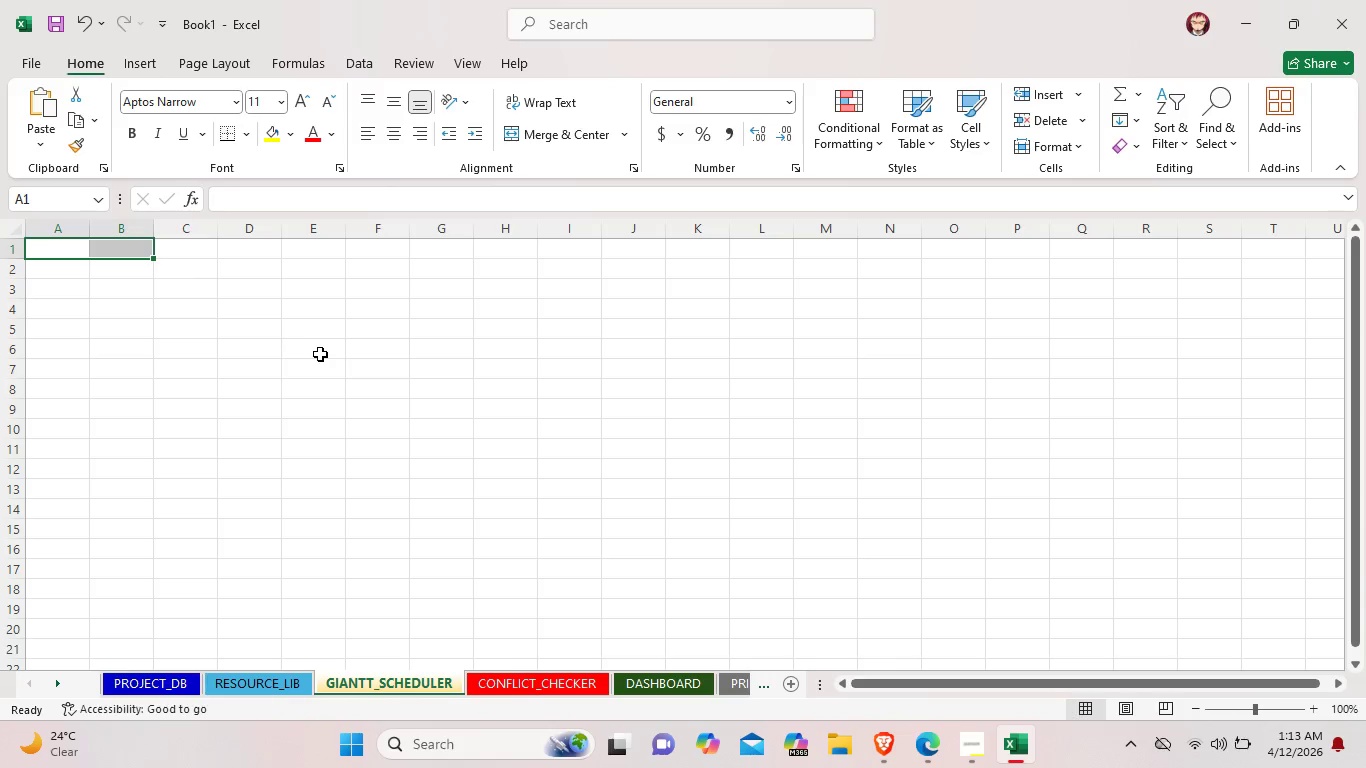 
left_click([264, 265])
 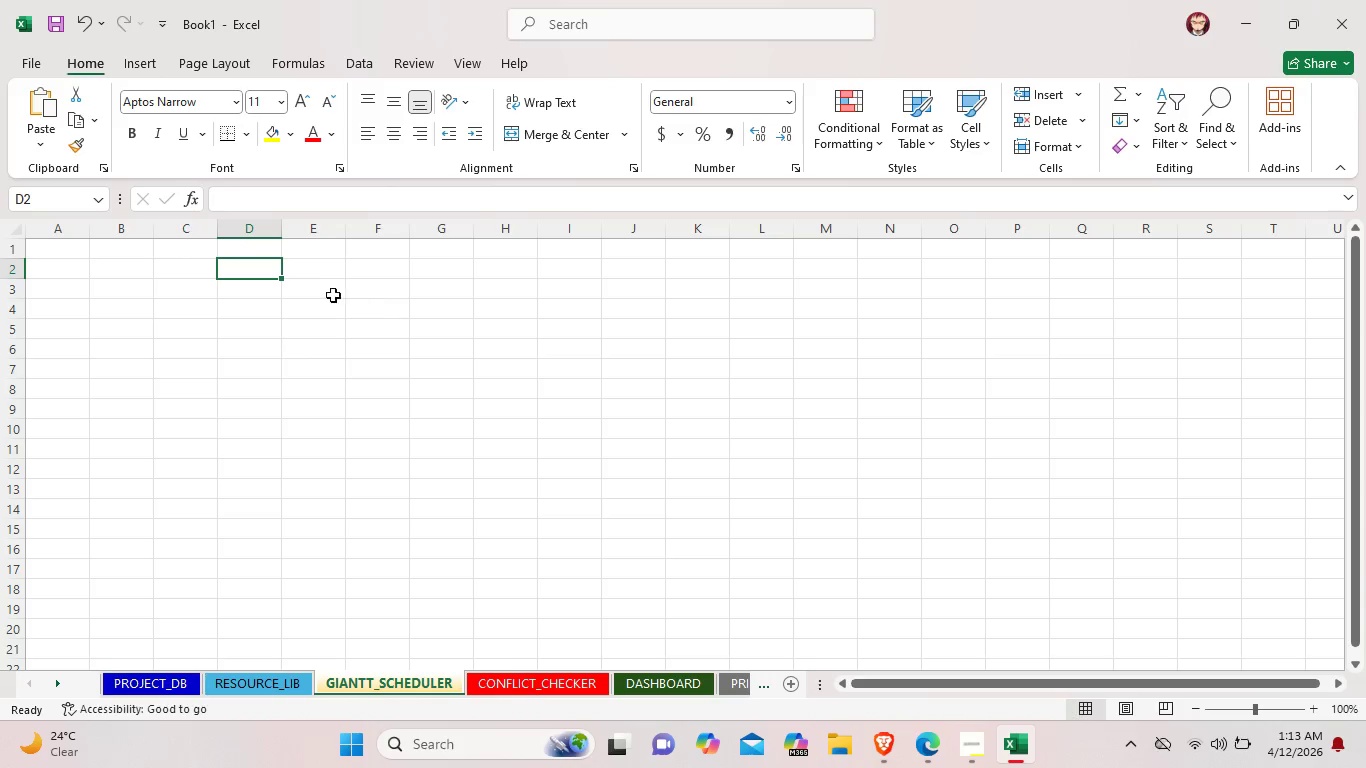 
left_click([332, 294])
 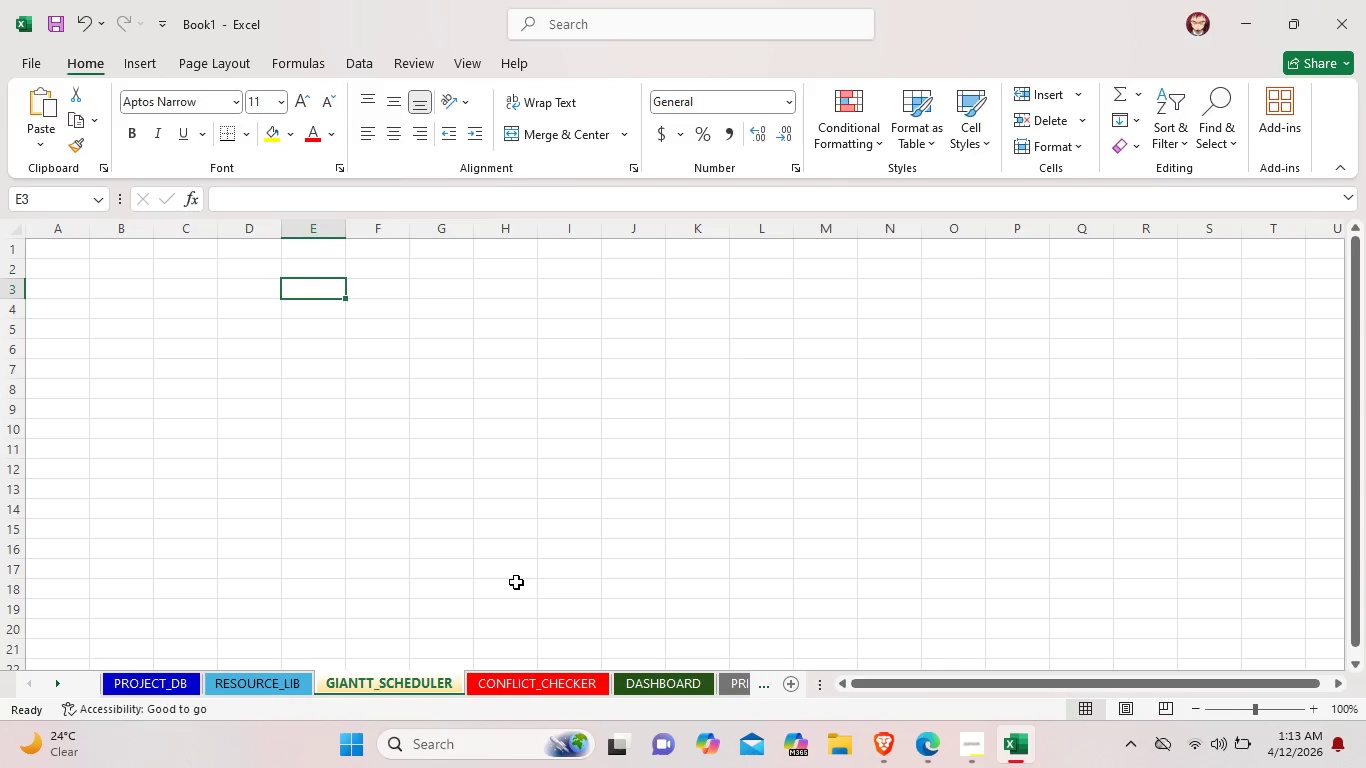 
wait(21.19)
 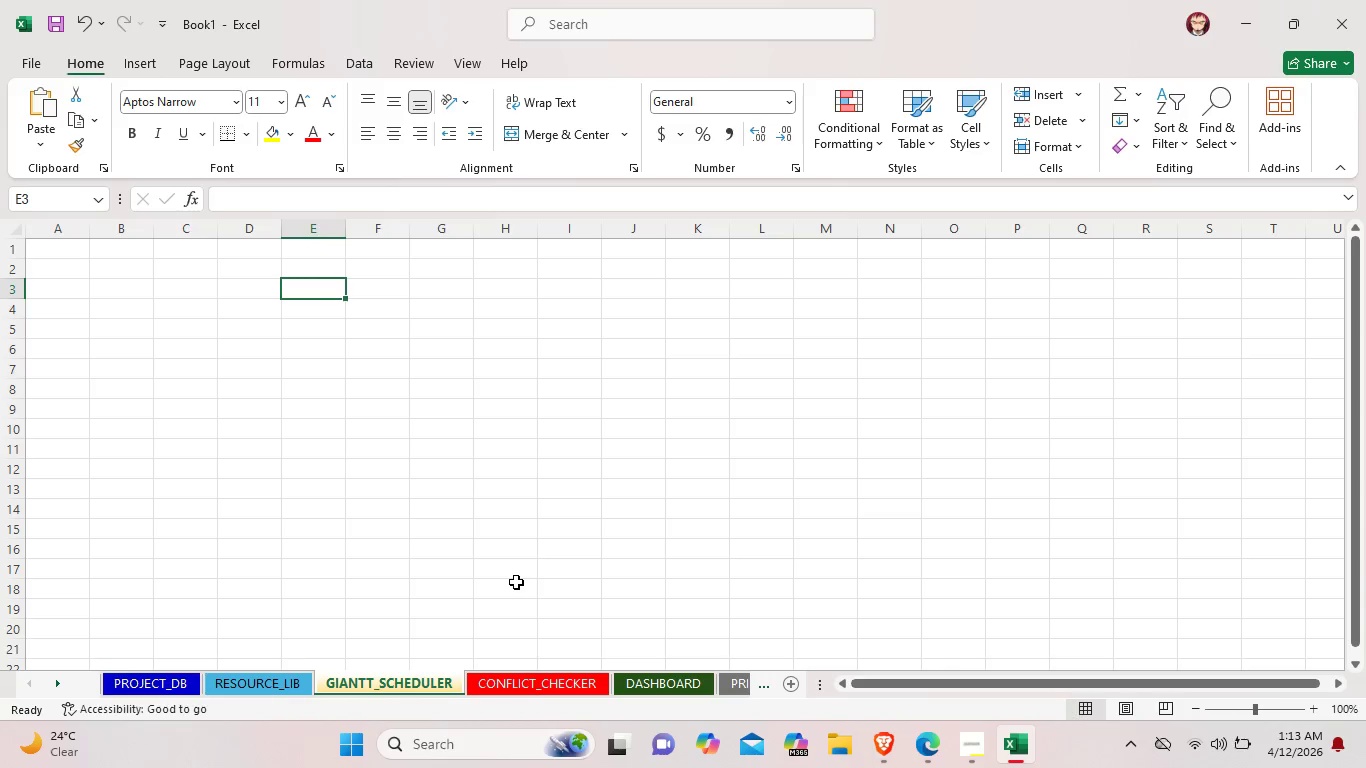 
double_click([68, 251])
 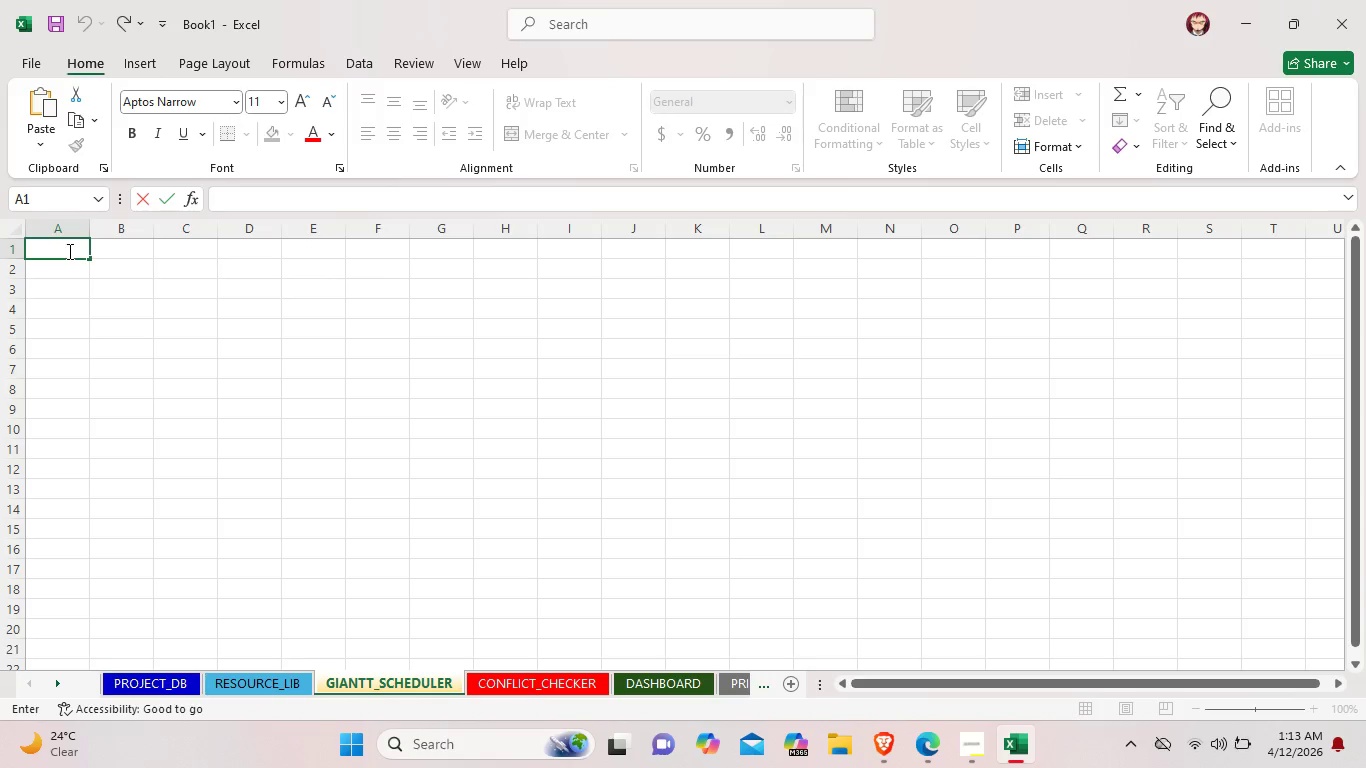 
right_click([68, 251])
 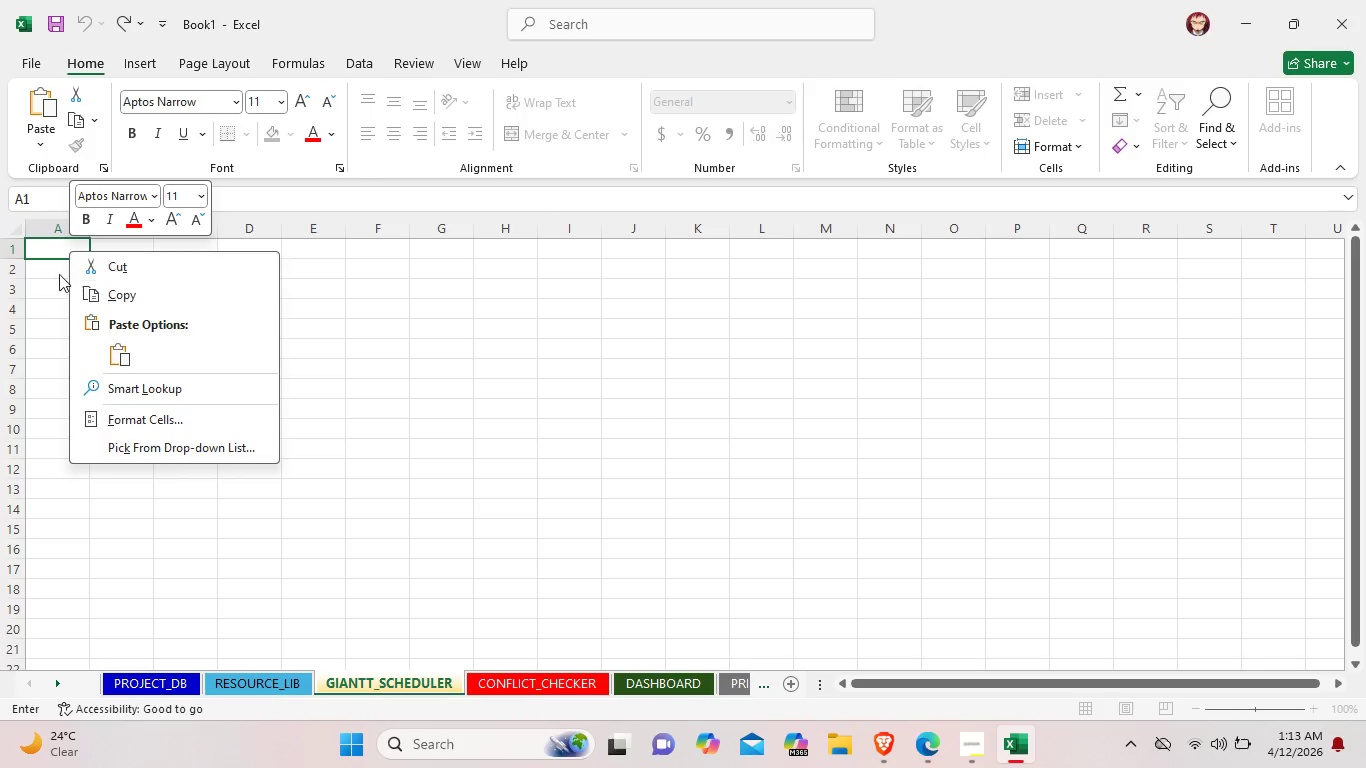 
left_click([18, 250])
 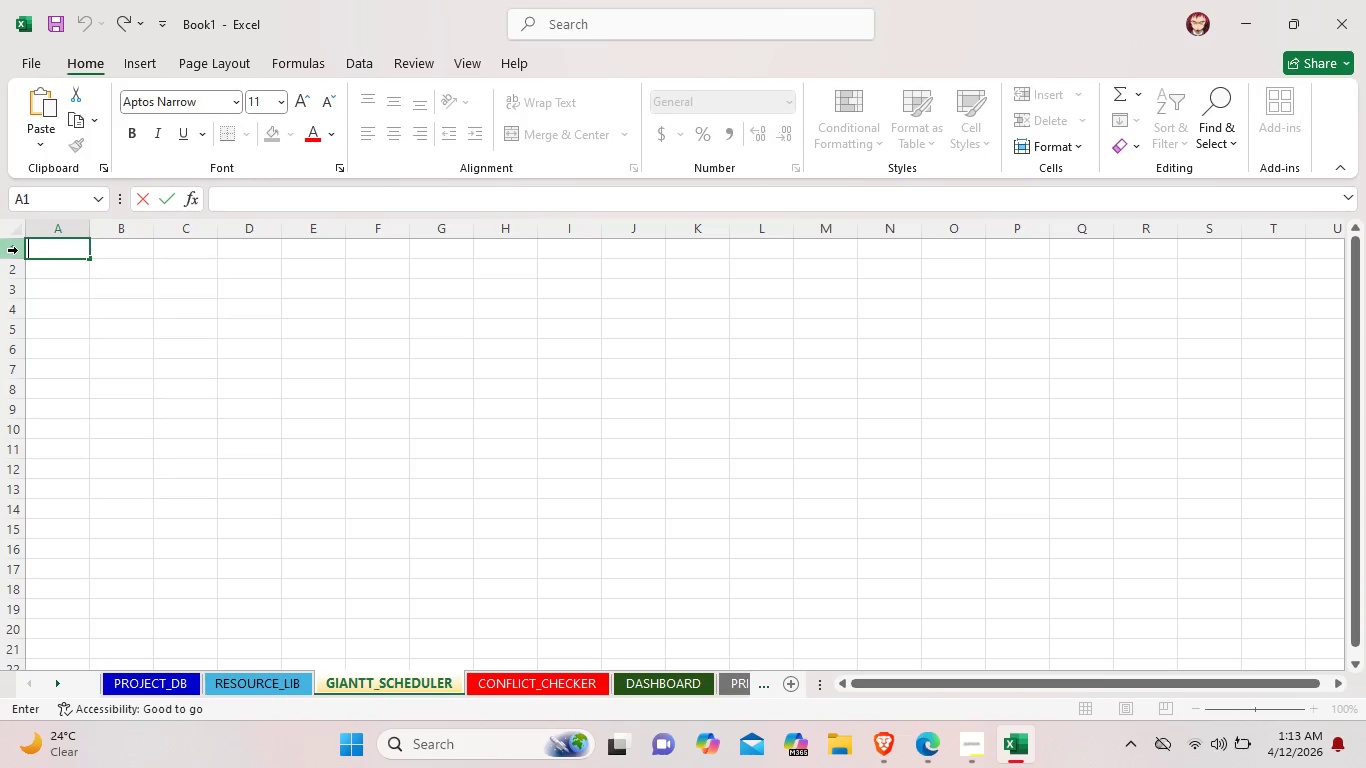 
right_click([18, 250])
 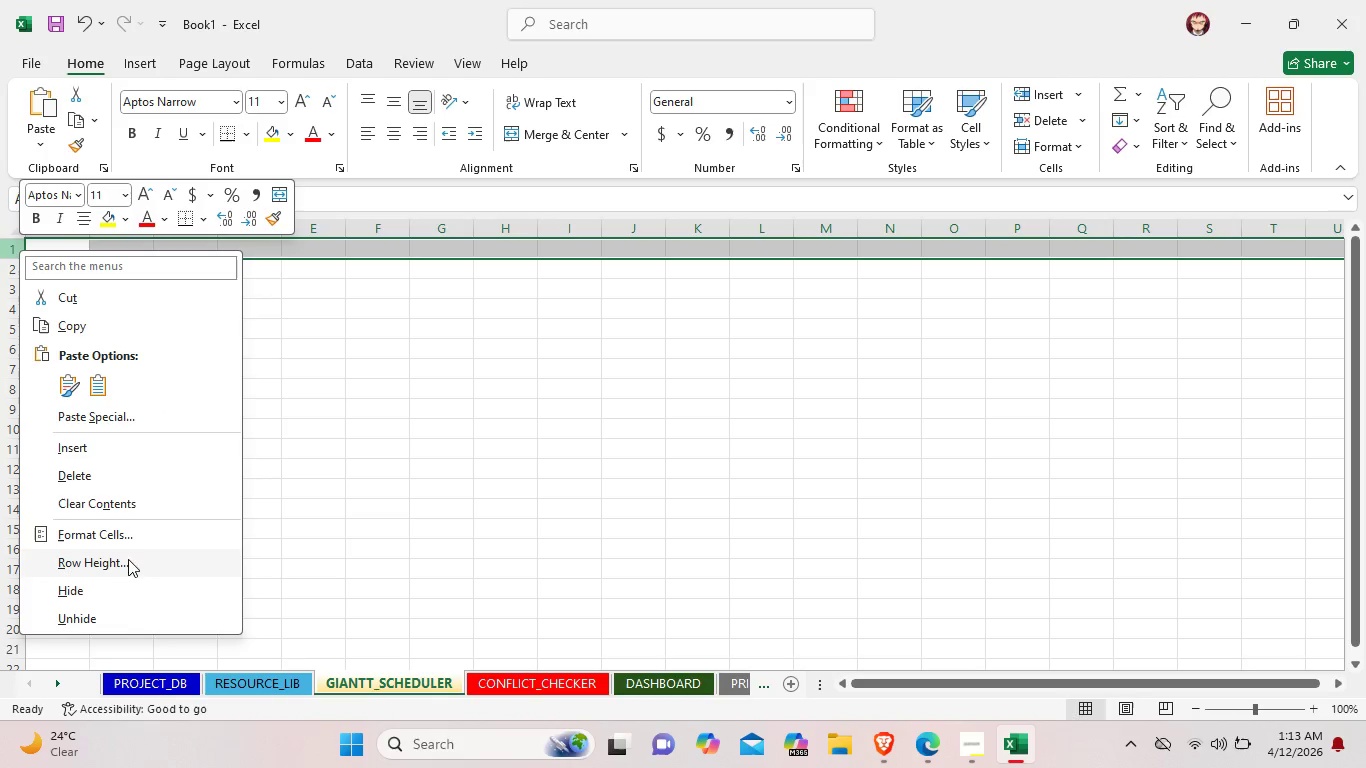 
wait(5.17)
 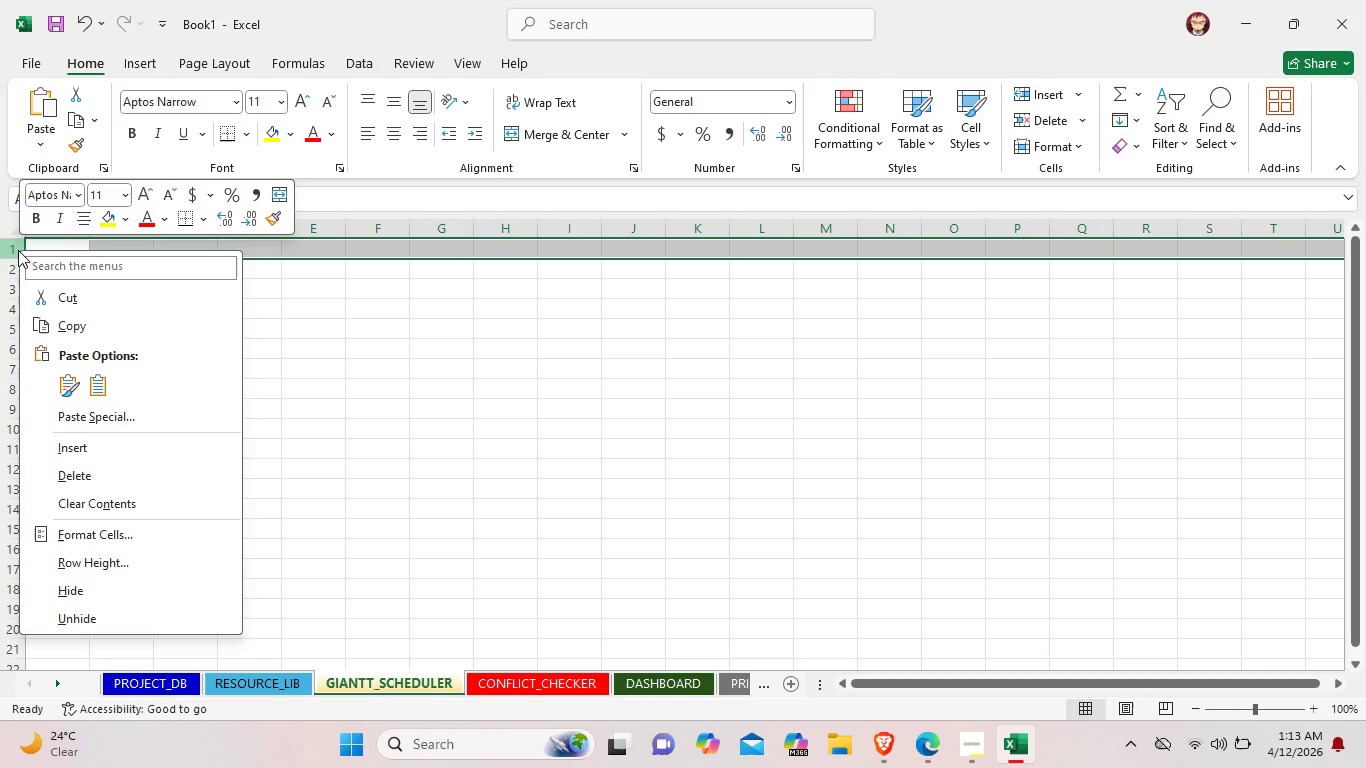 
left_click([360, 514])
 